 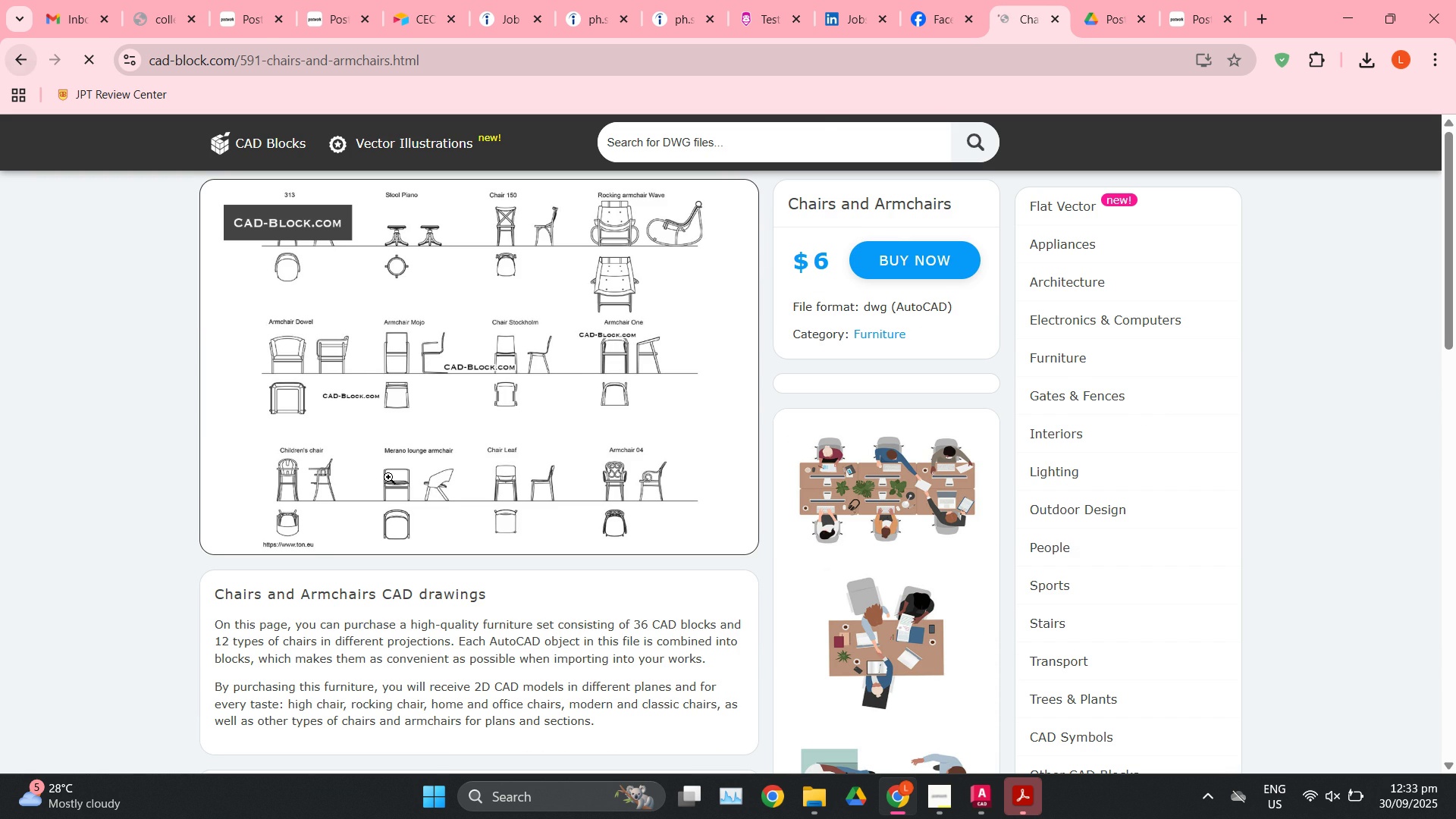 
scroll: coordinate [470, 516], scroll_direction: down, amount: 2.0
 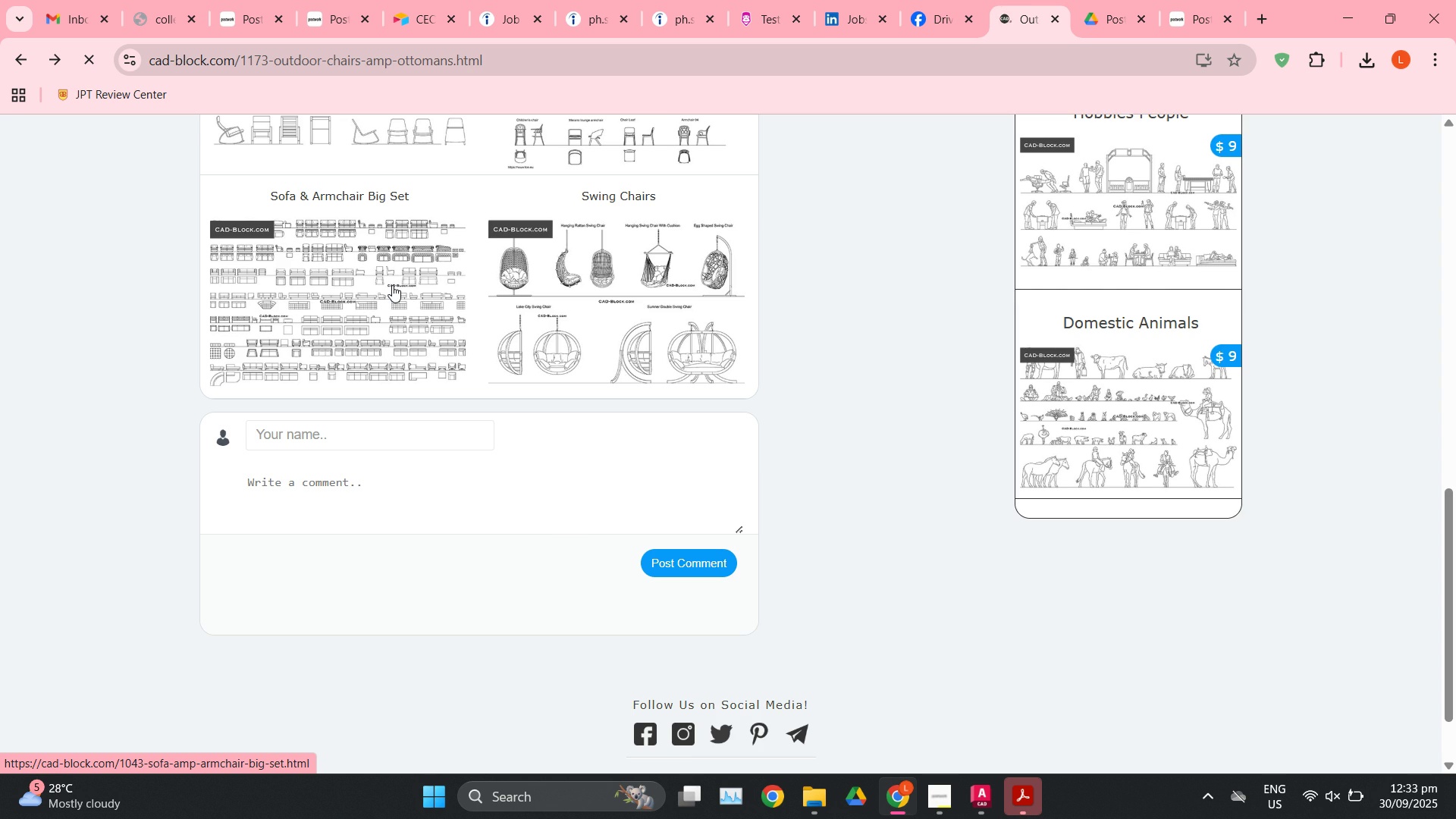 
left_click([392, 285])
 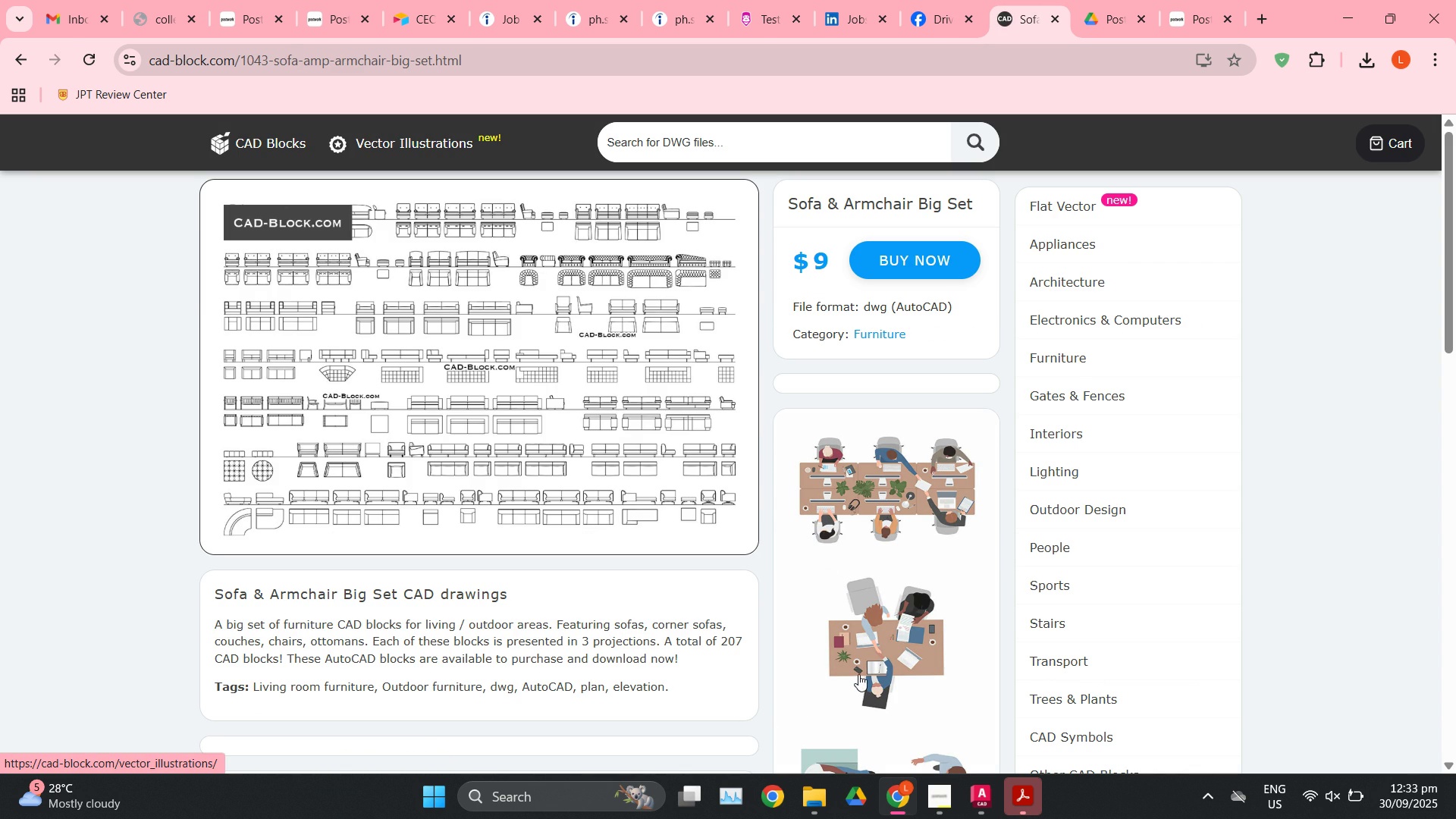 
wait(12.89)
 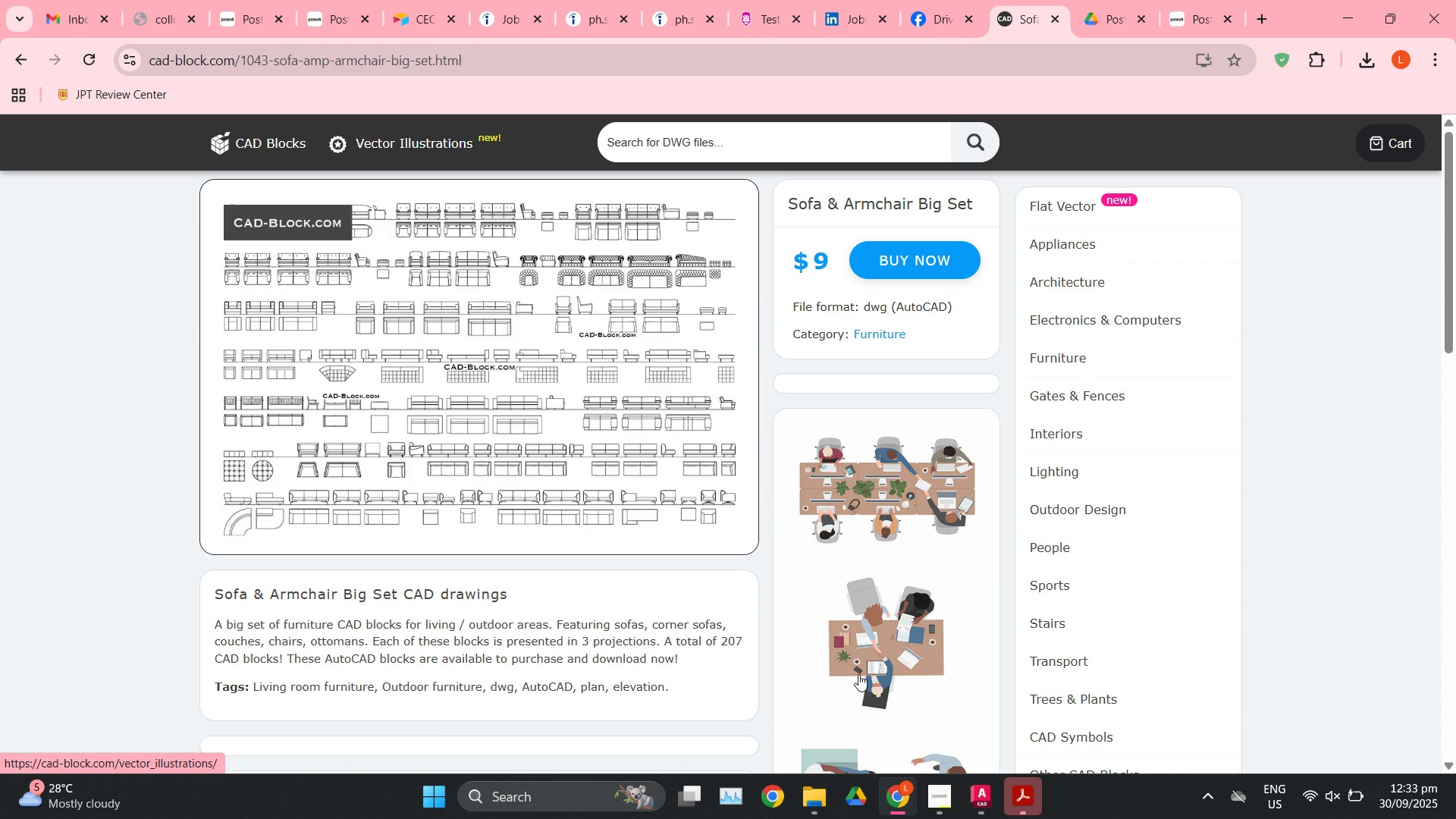 
left_click([1219, 711])
 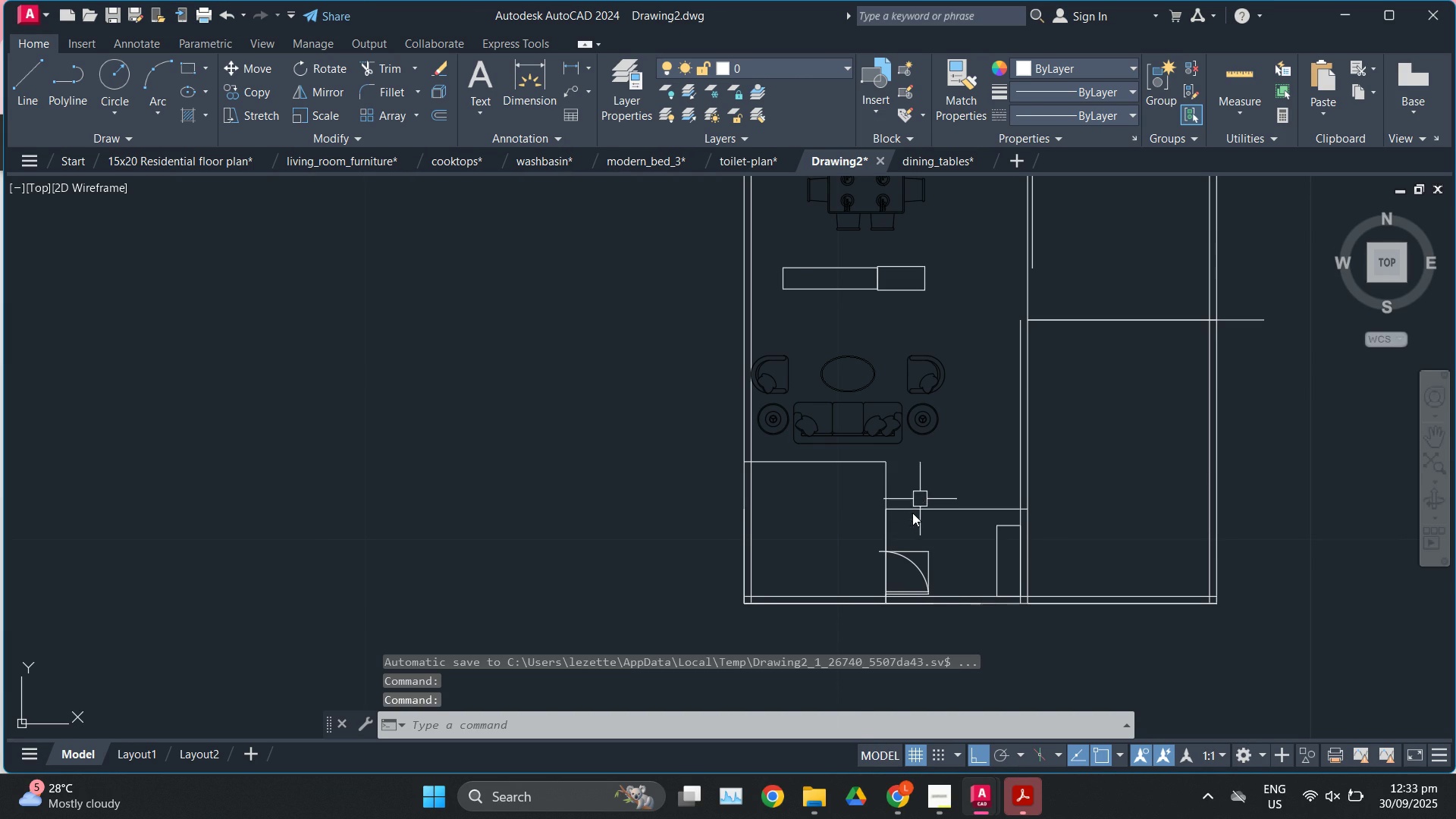 
scroll: coordinate [899, 513], scroll_direction: up, amount: 2.0
 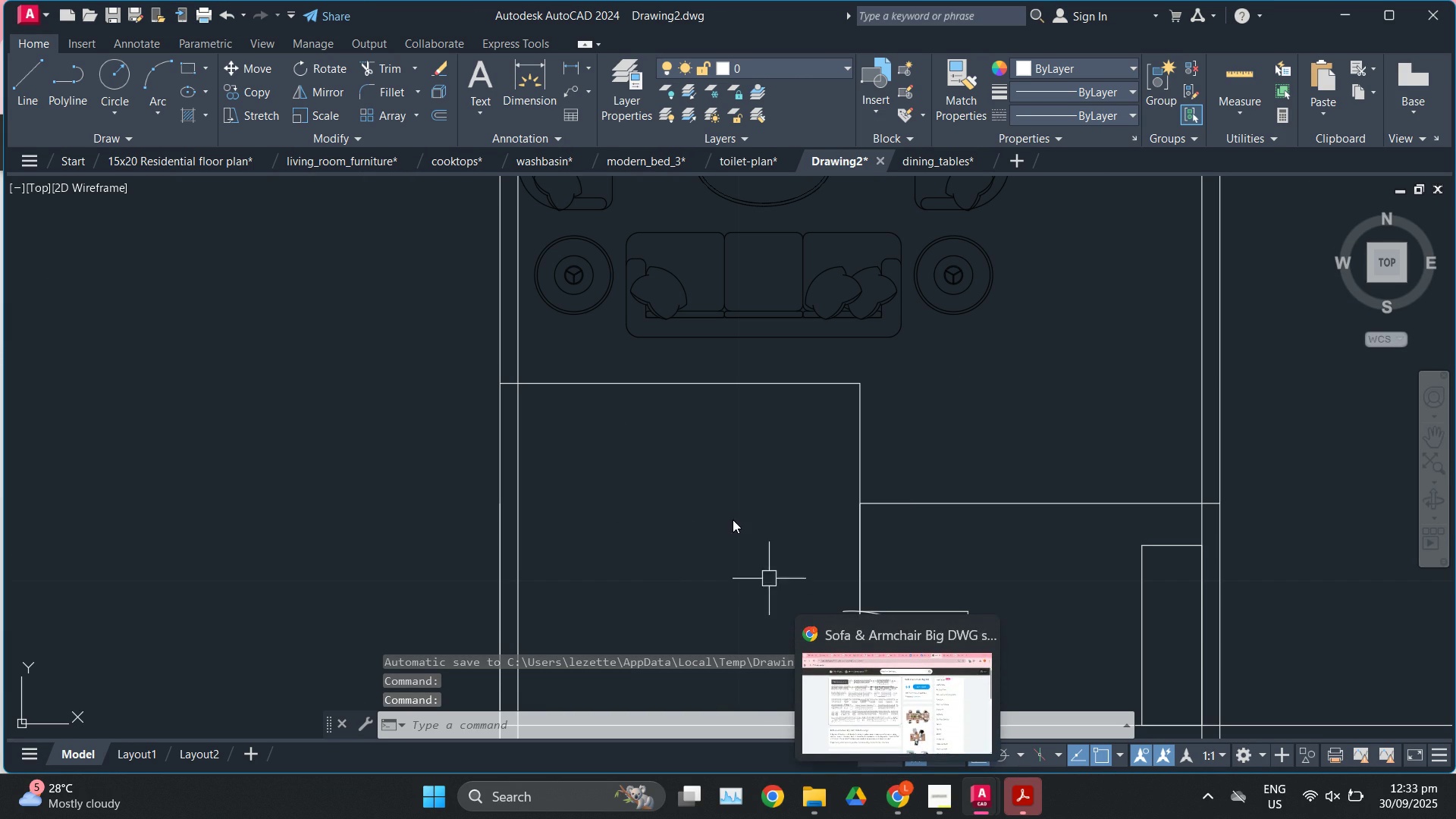 
key(R)
 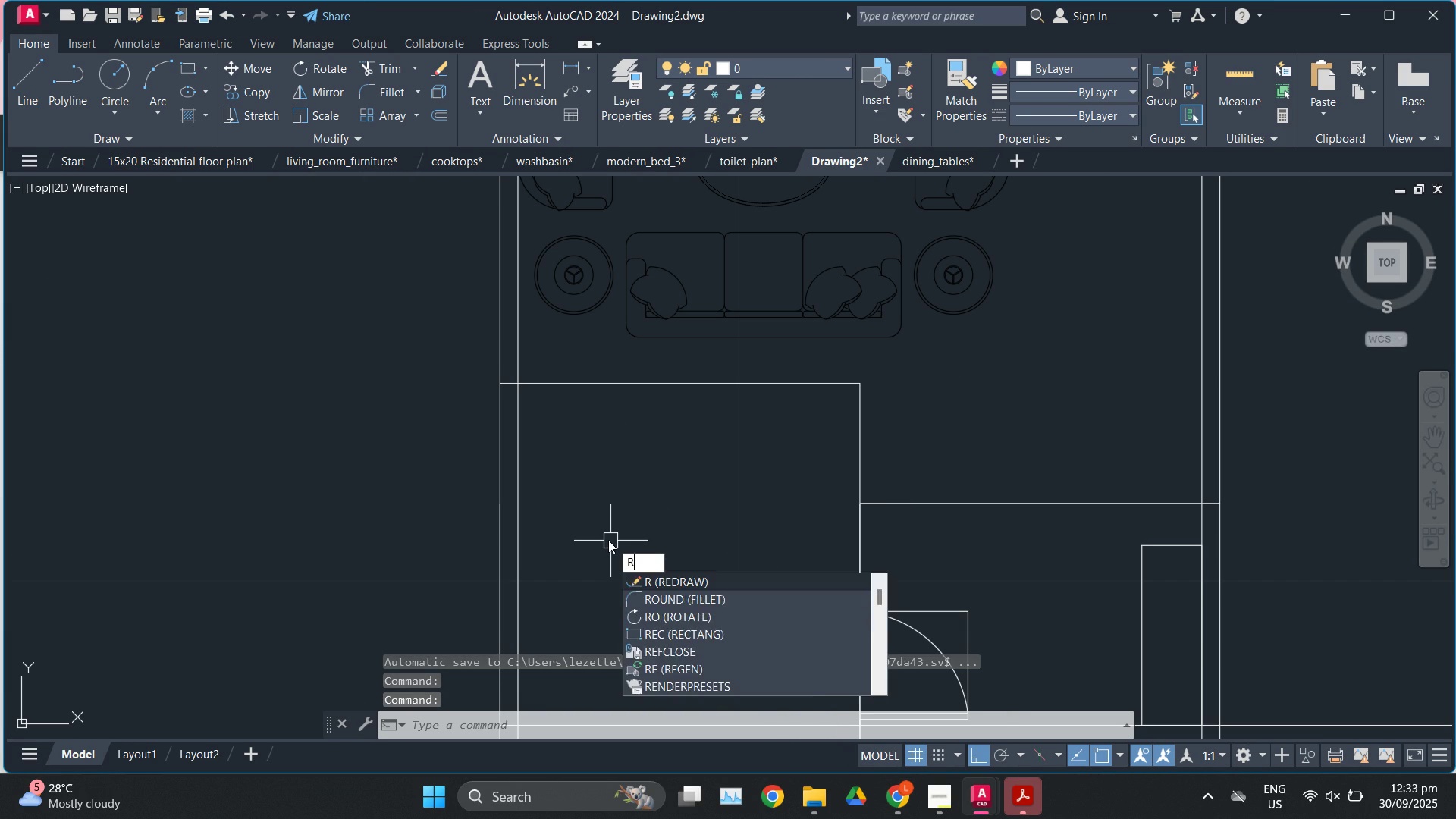 
key(Escape)
 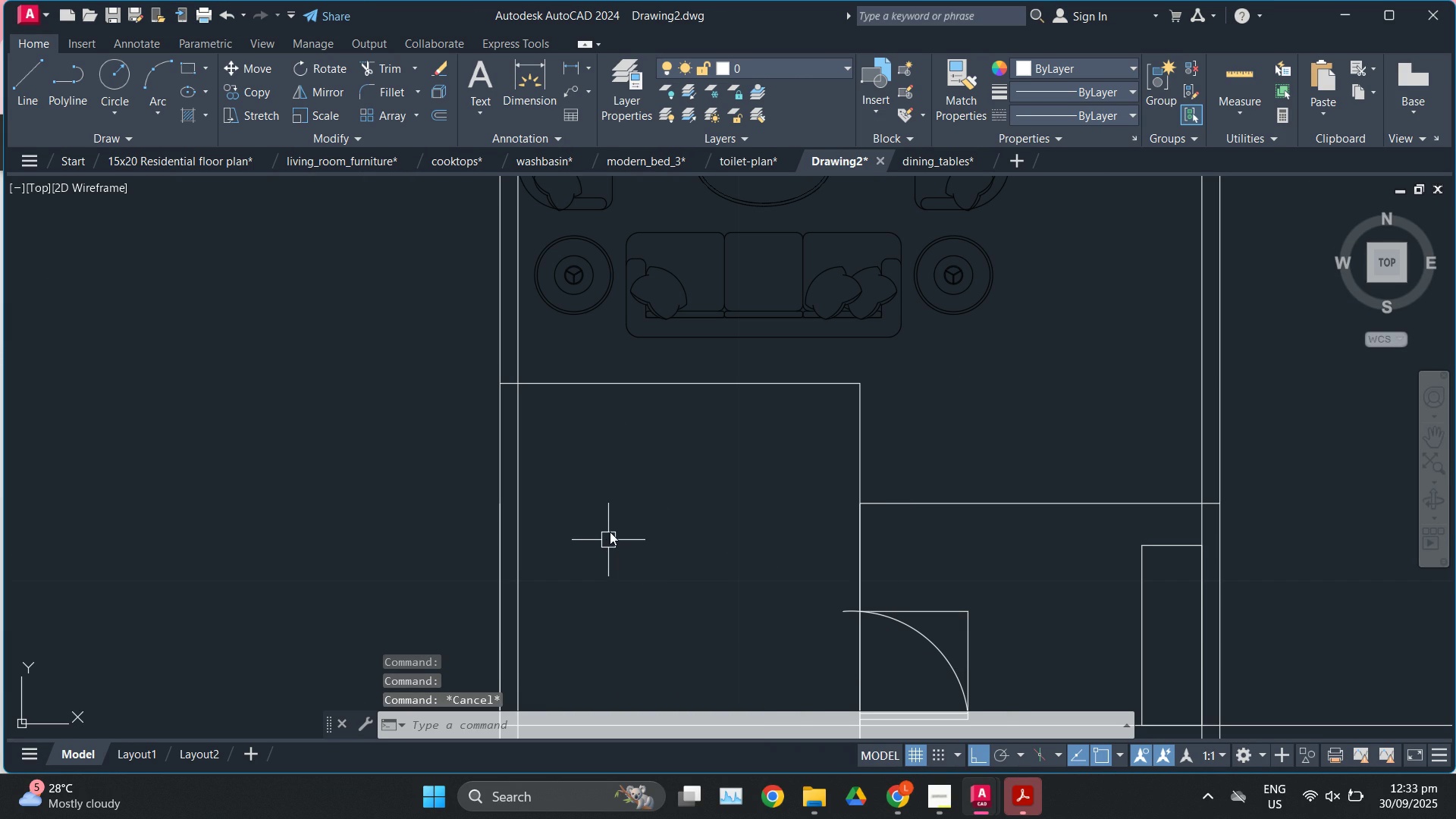 
key(C)
 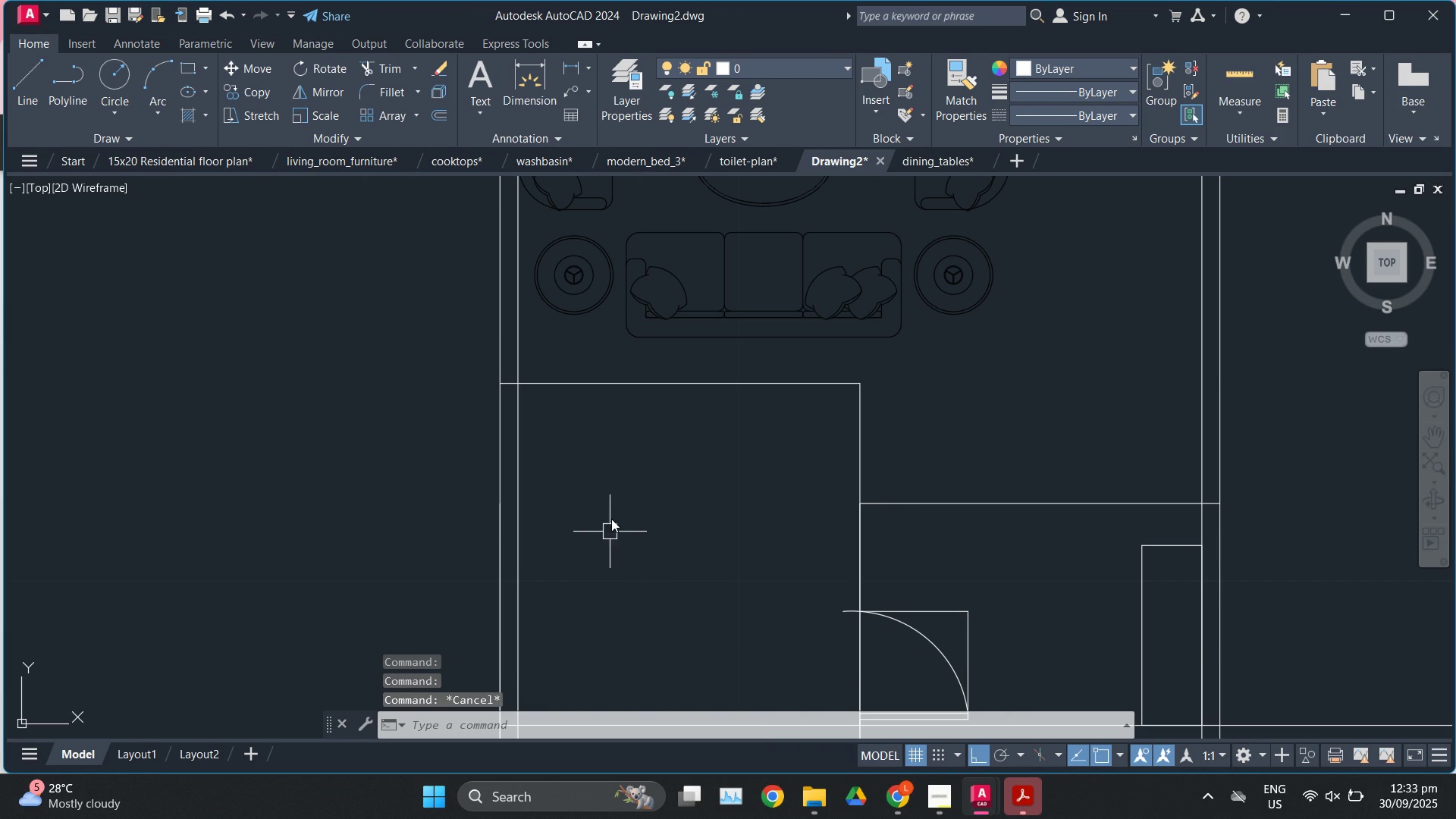 
key(Enter)
 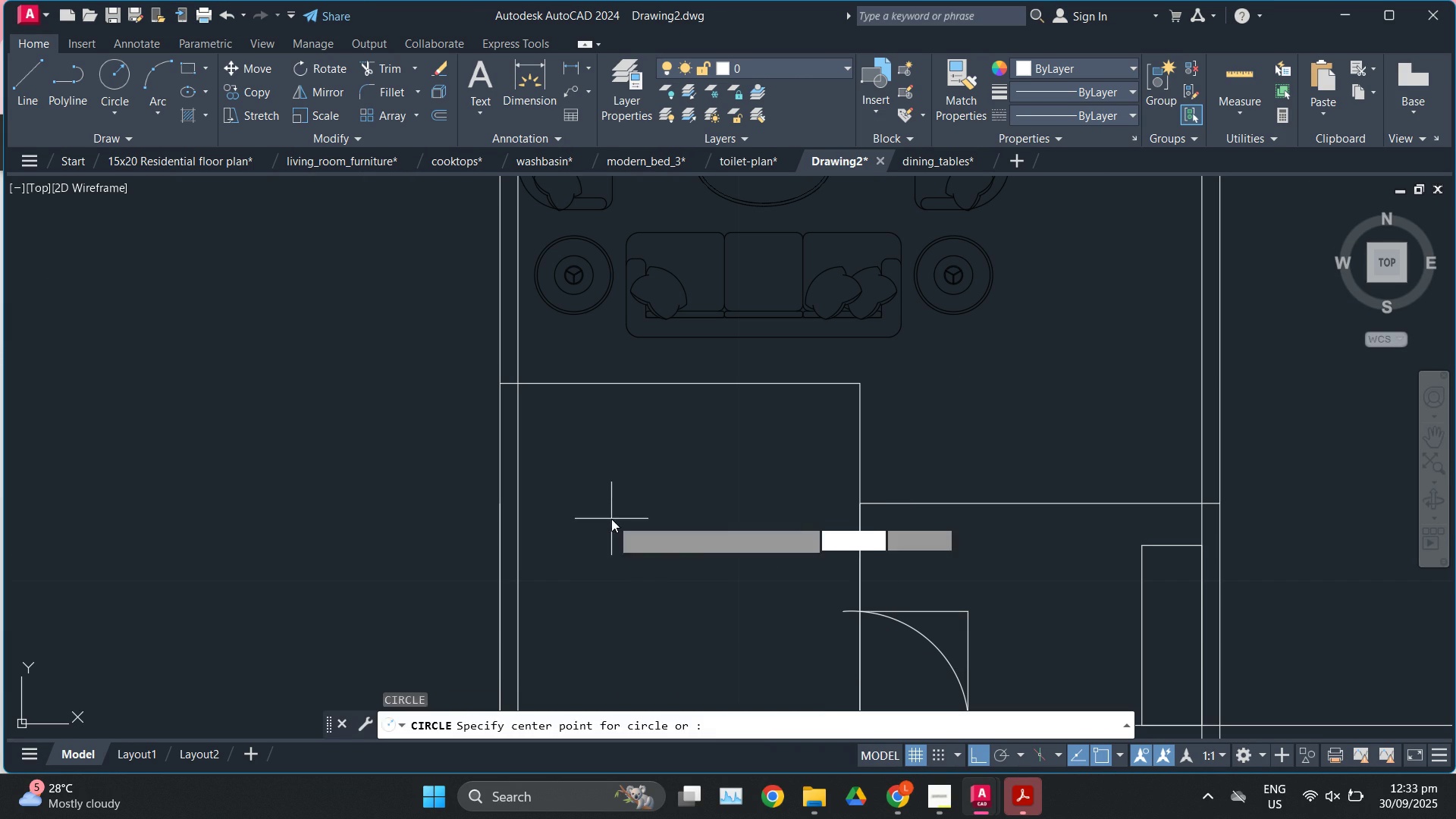 
left_click([611, 519])
 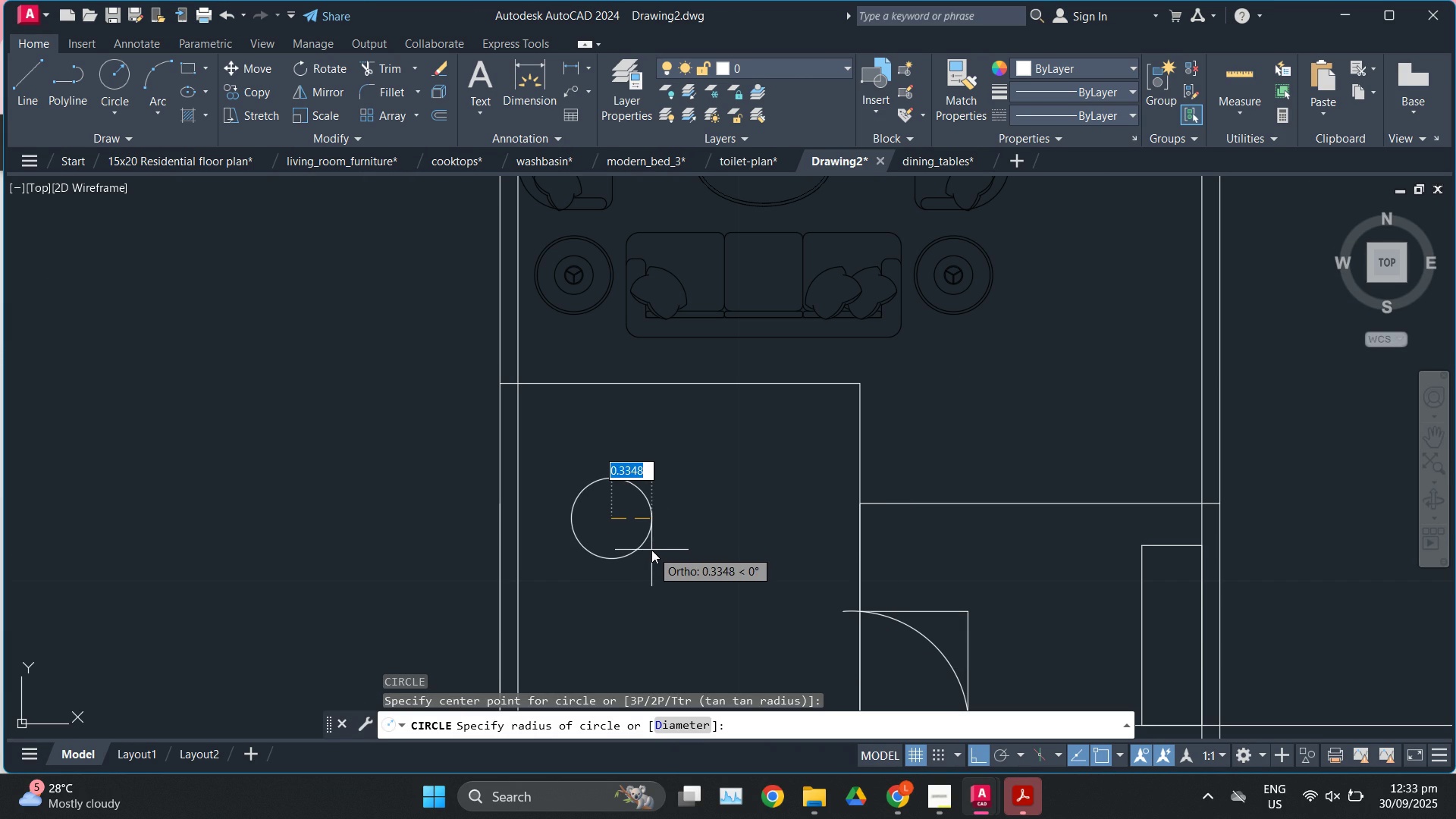 
key(Numpad0)
 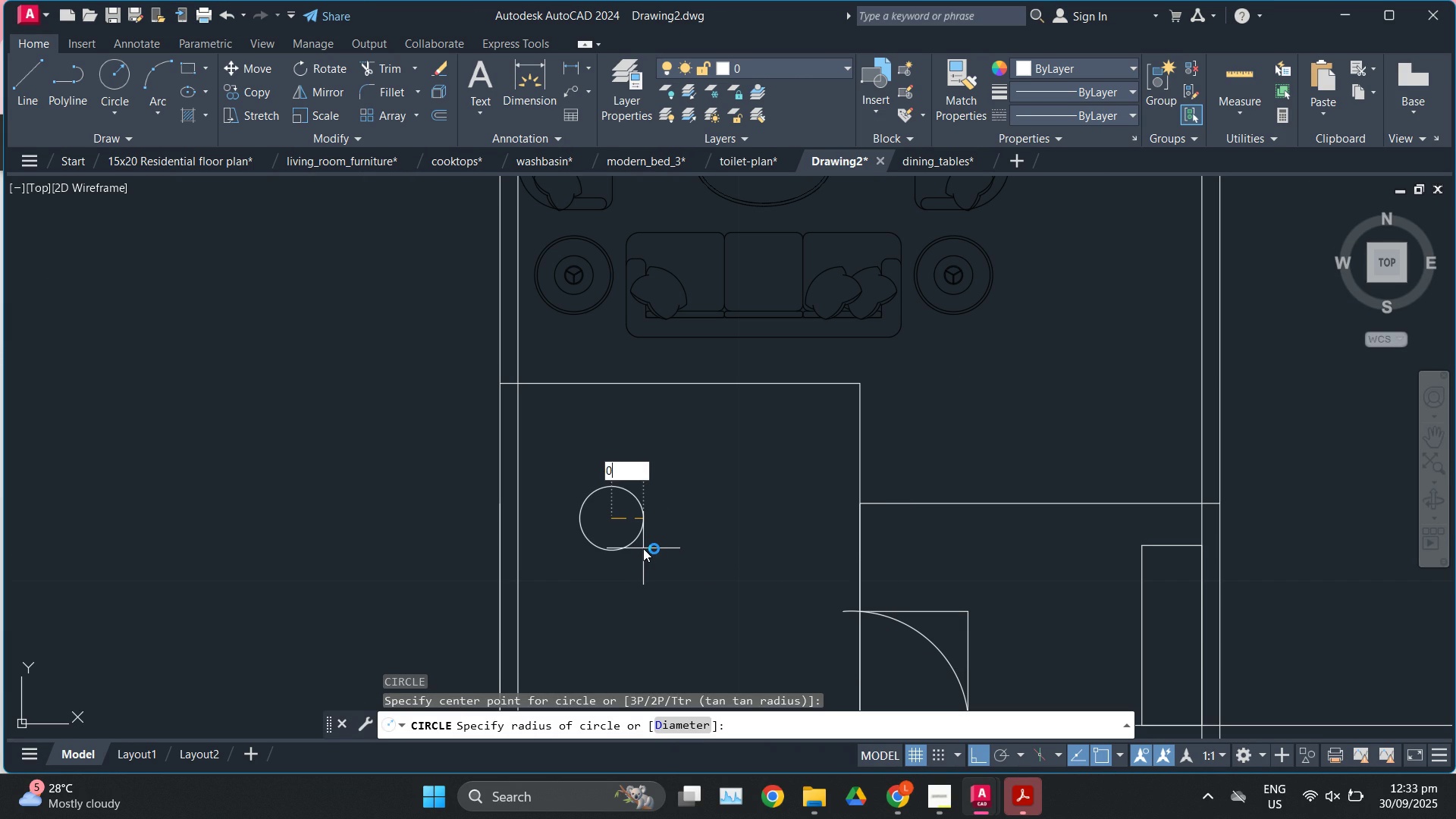 
key(NumpadDecimal)
 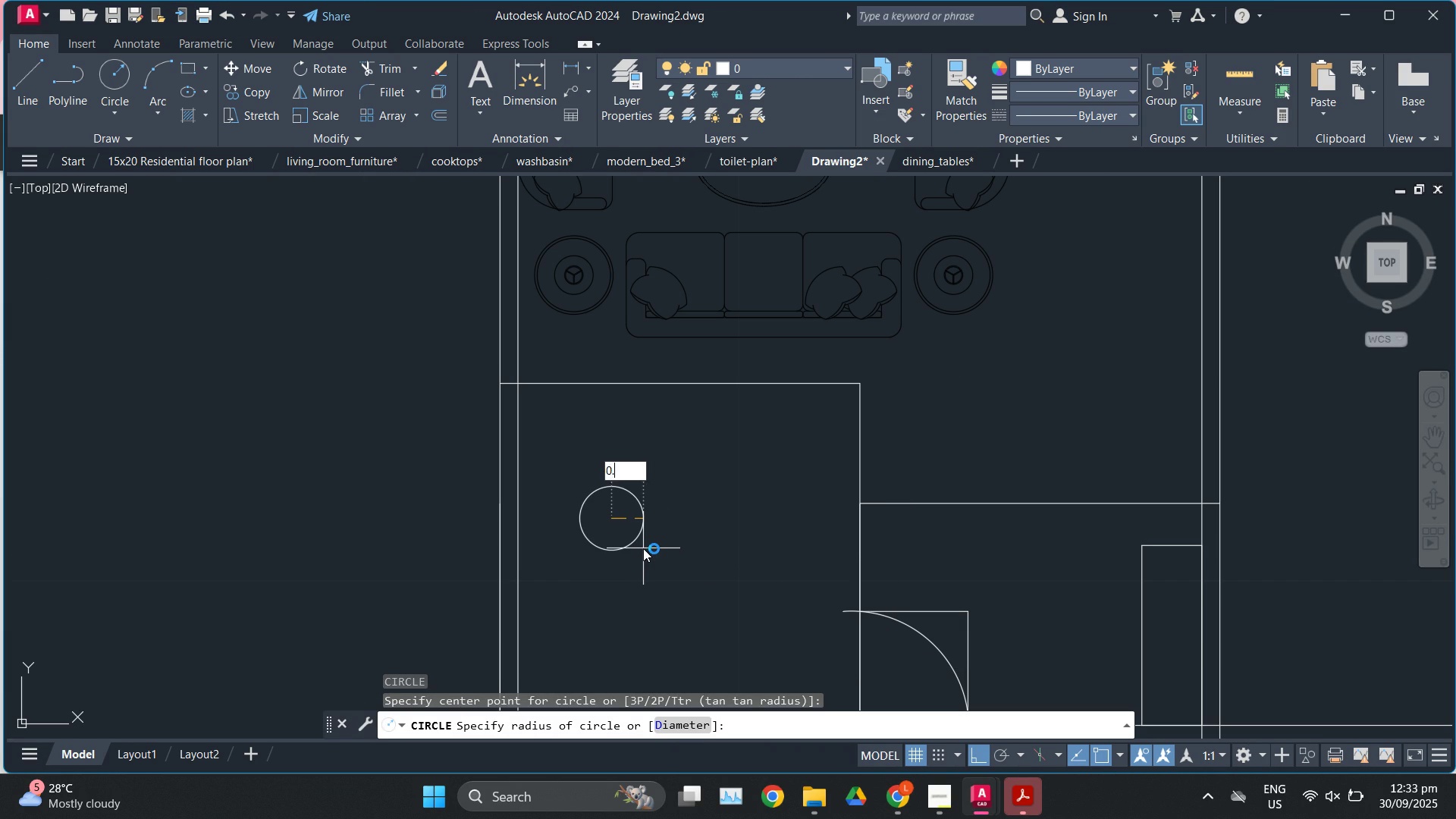 
key(Numpad5)
 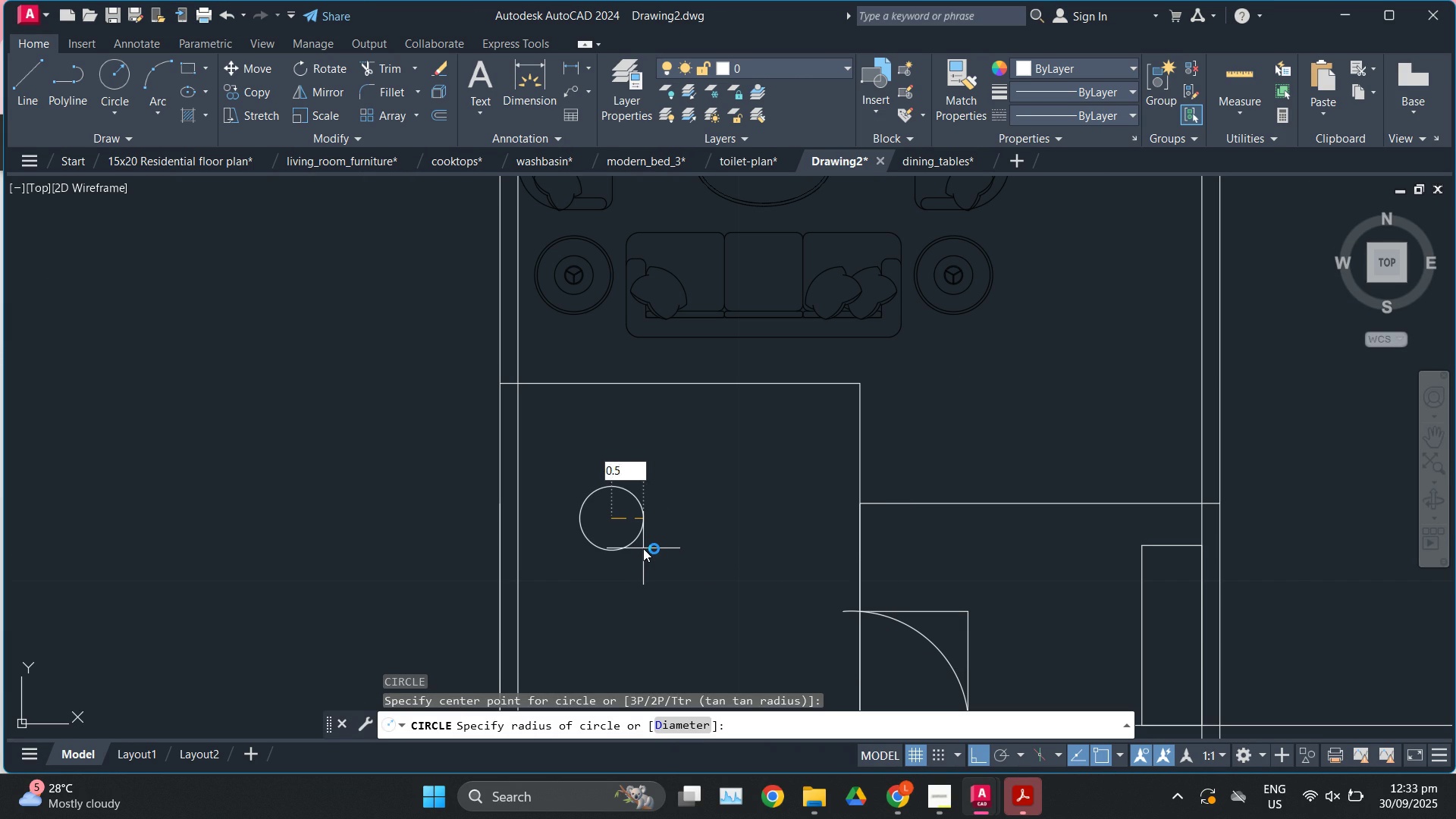 
key(Enter)
 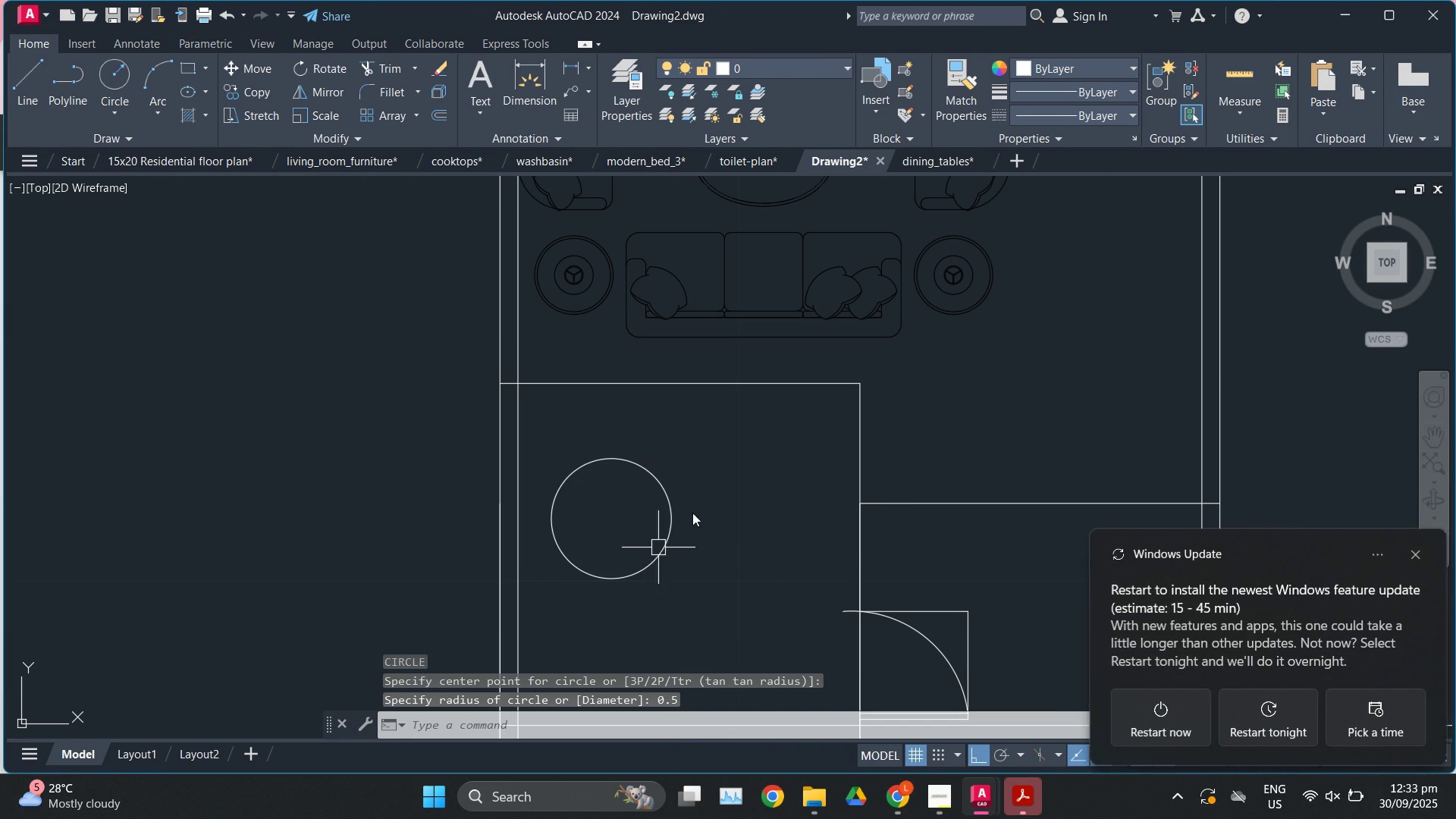 
scroll: coordinate [710, 476], scroll_direction: down, amount: 1.0
 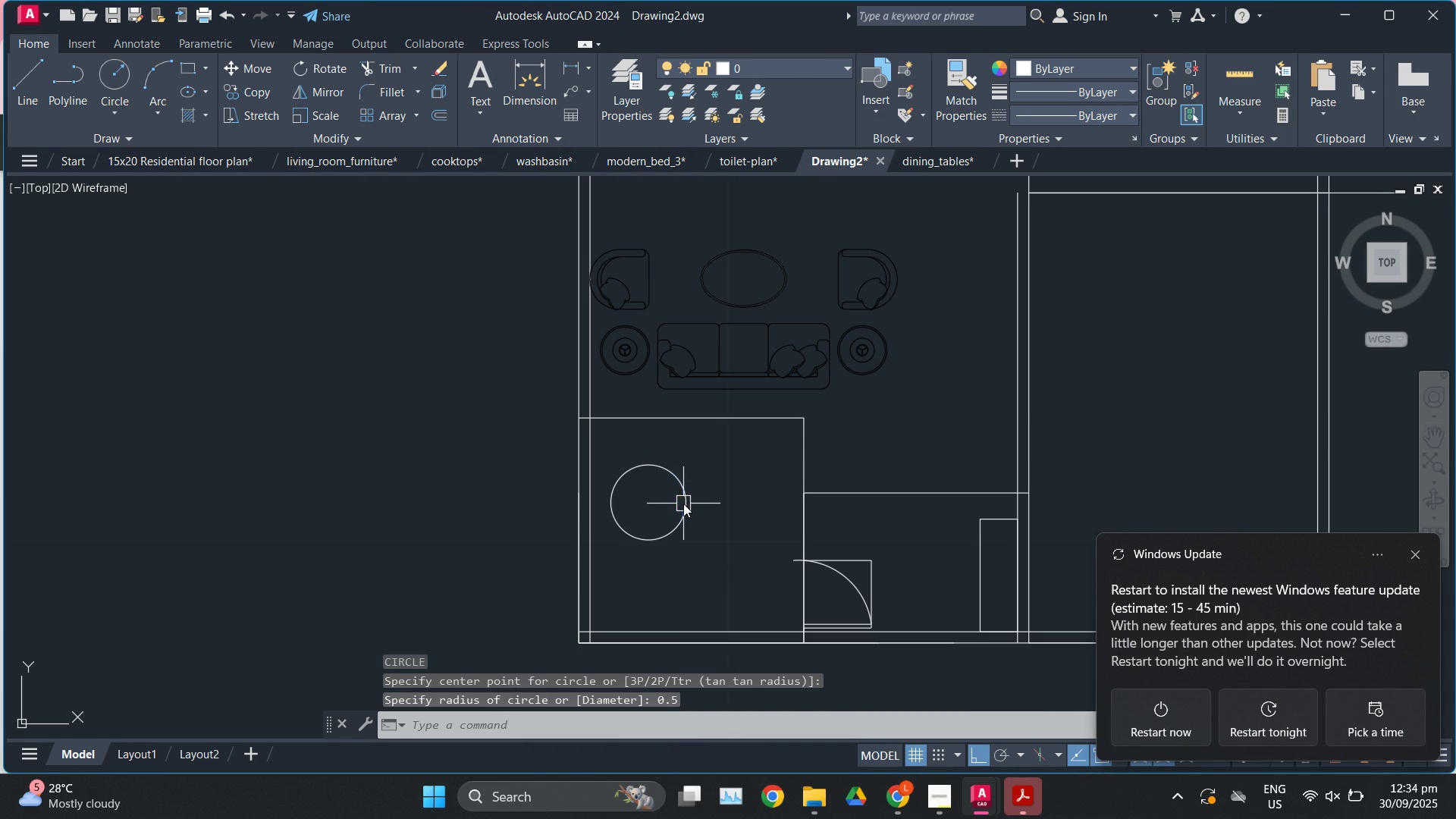 
left_click([683, 504])
 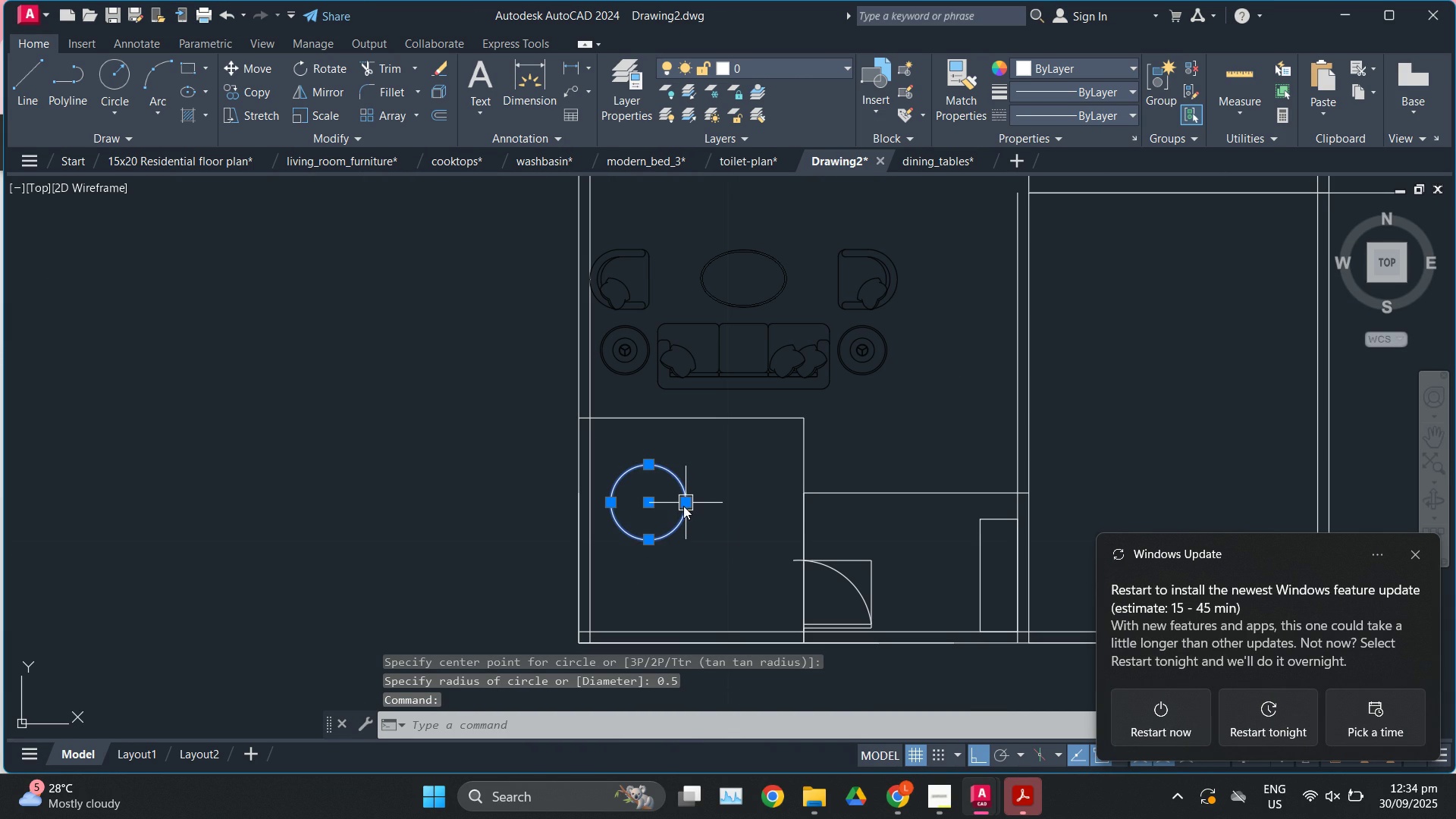 
key(E)
 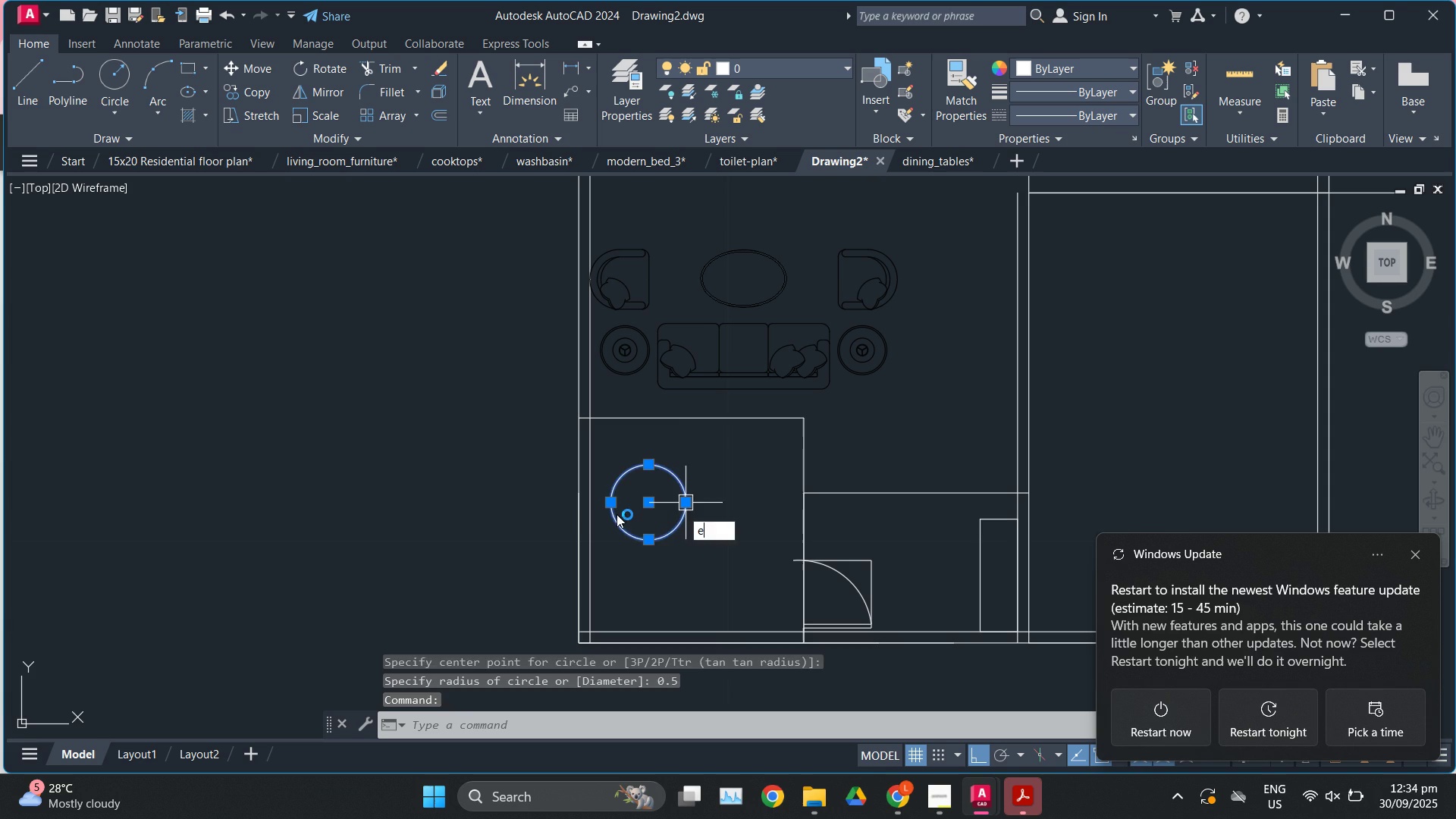 
key(Enter)
 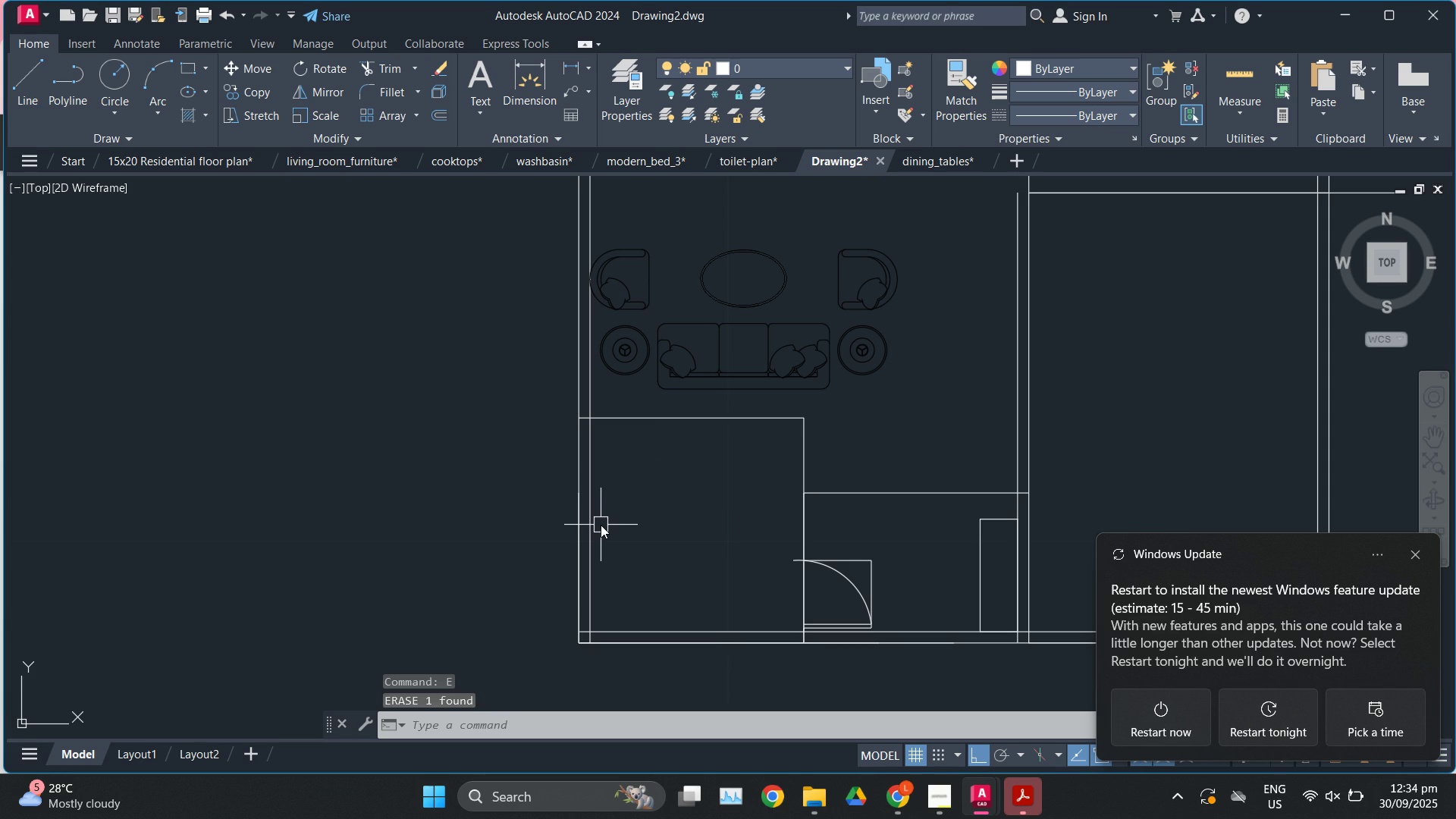 
key(C)
 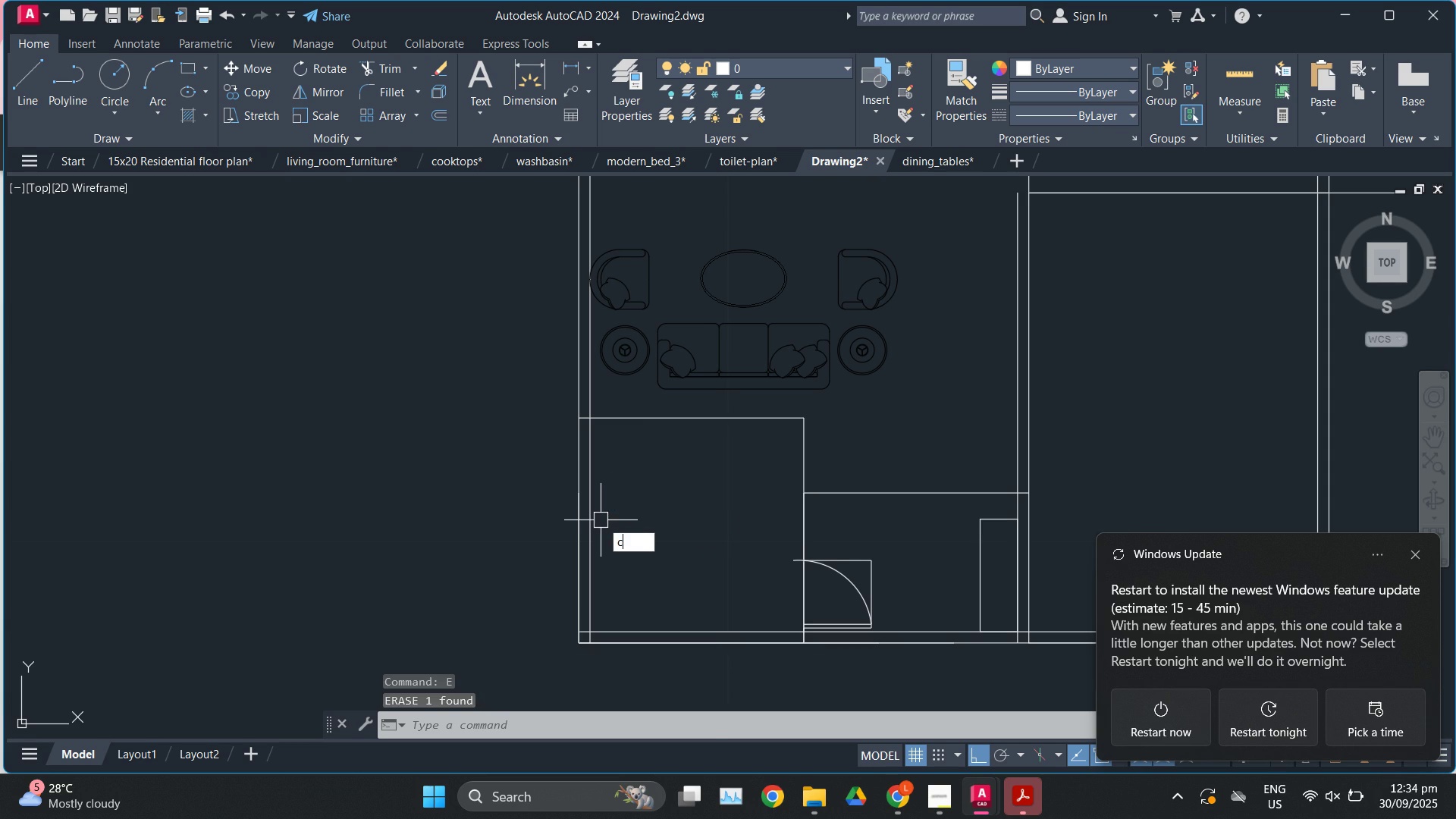 
key(Enter)
 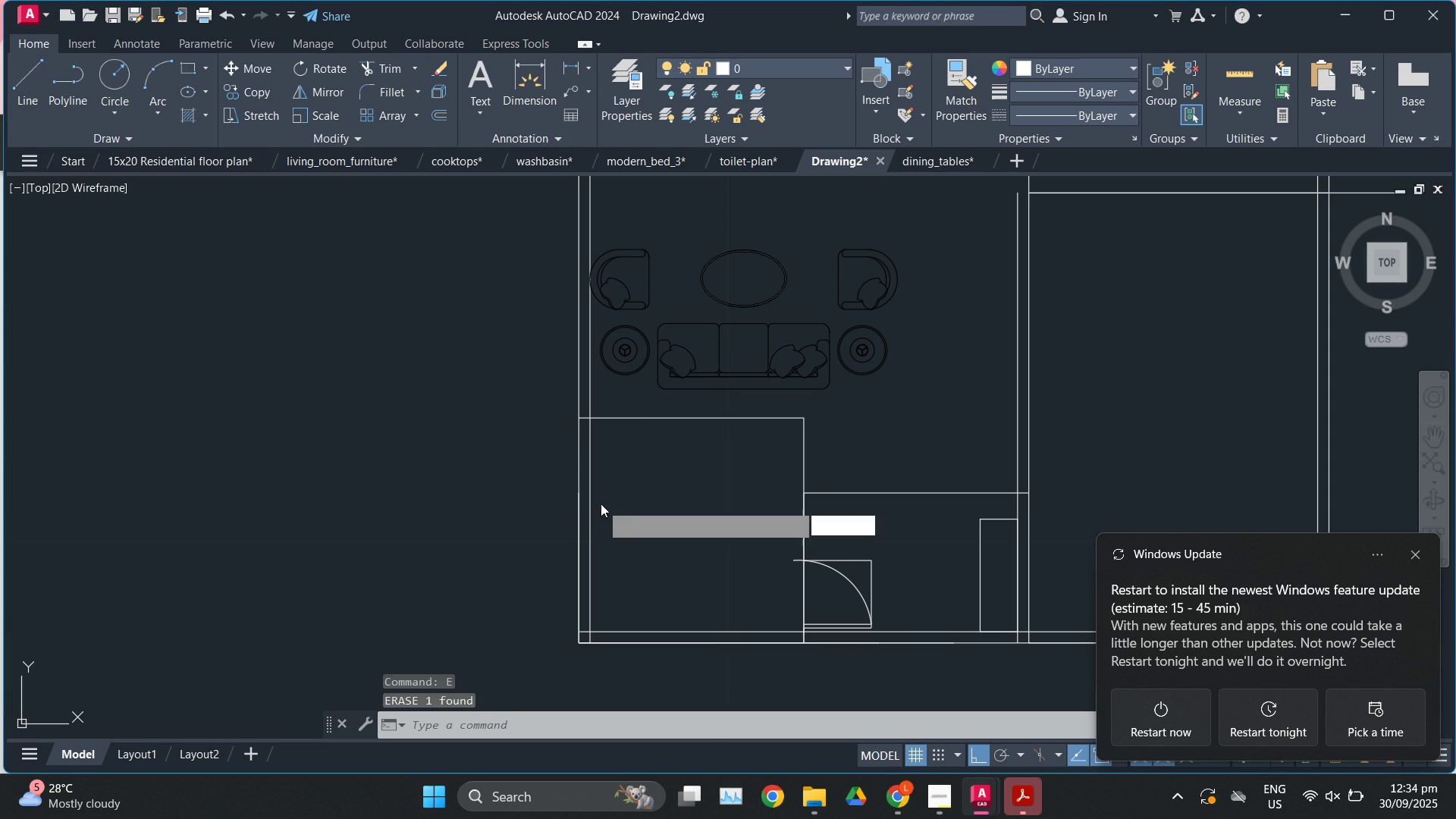 
left_click([601, 504])
 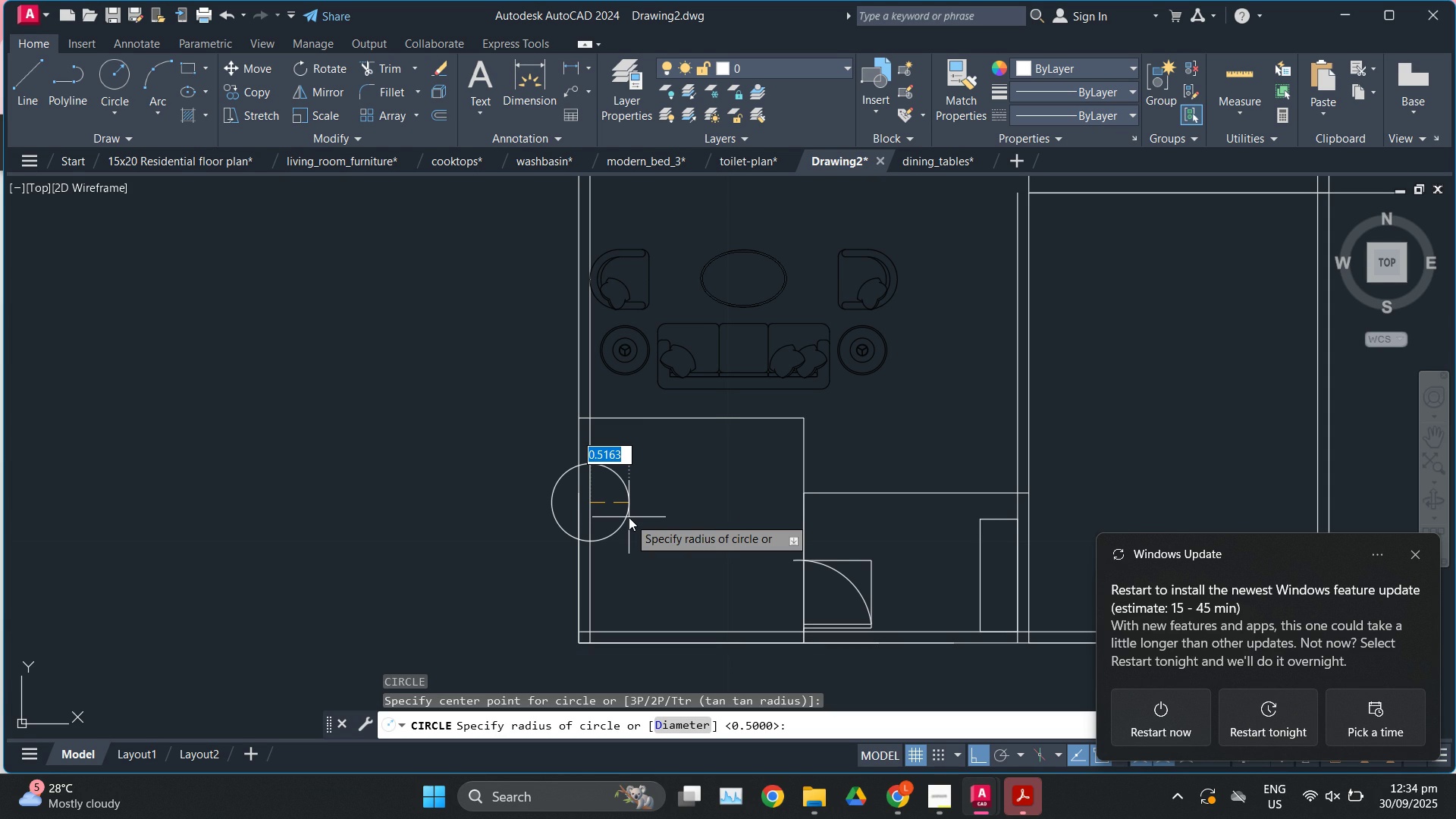 
wait(7.82)
 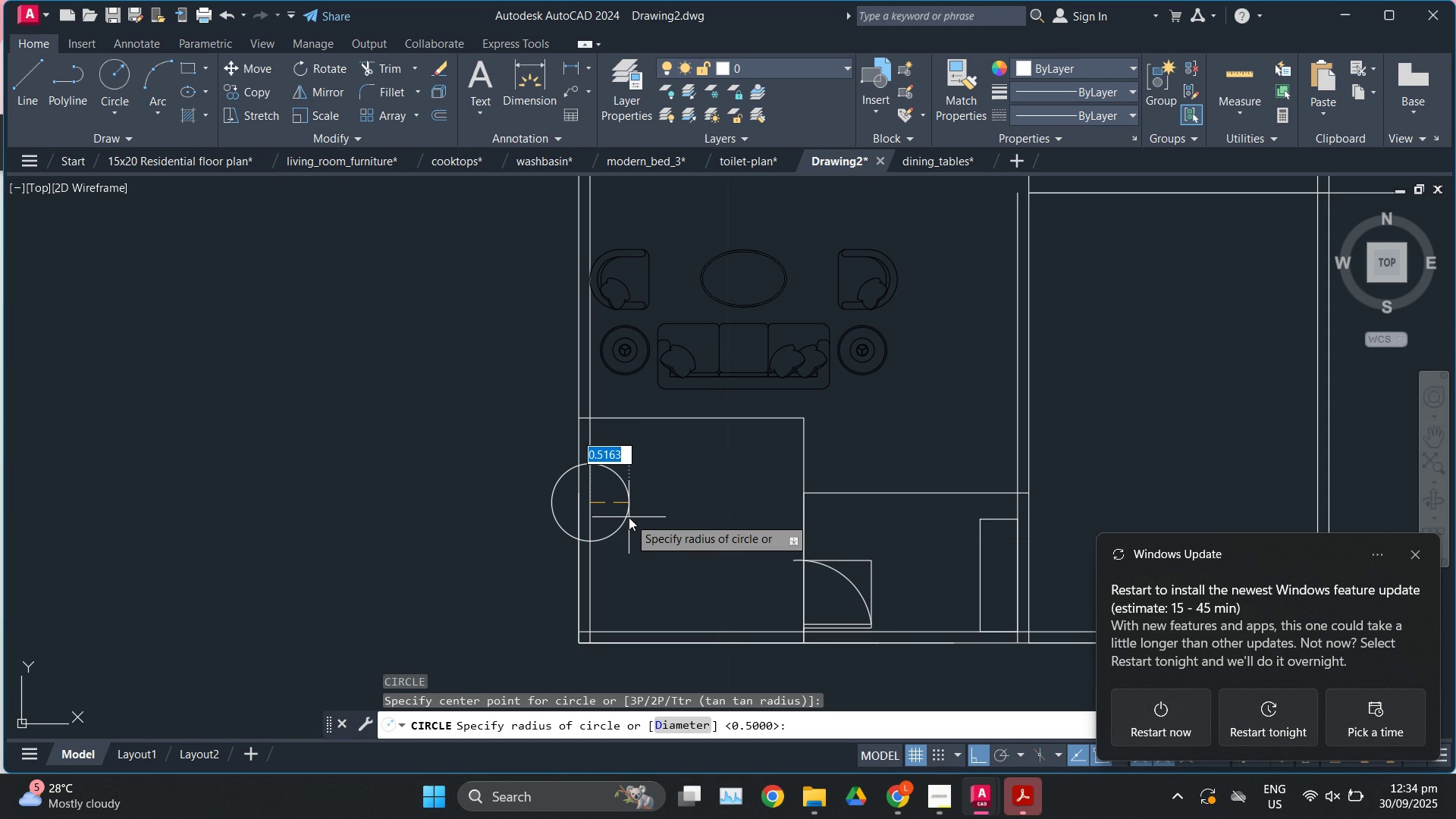 
key(Numpad0)
 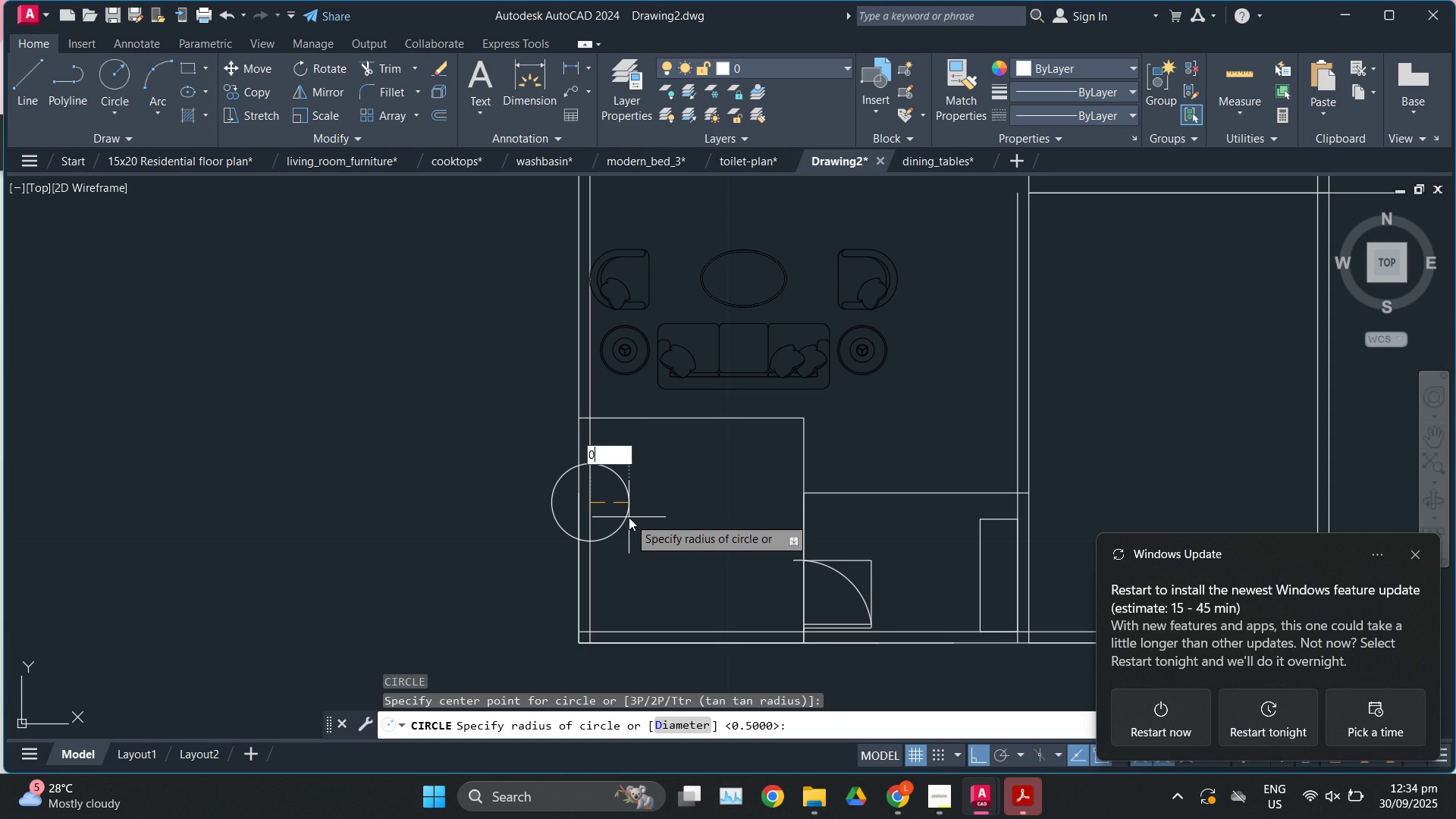 
key(NumpadDecimal)
 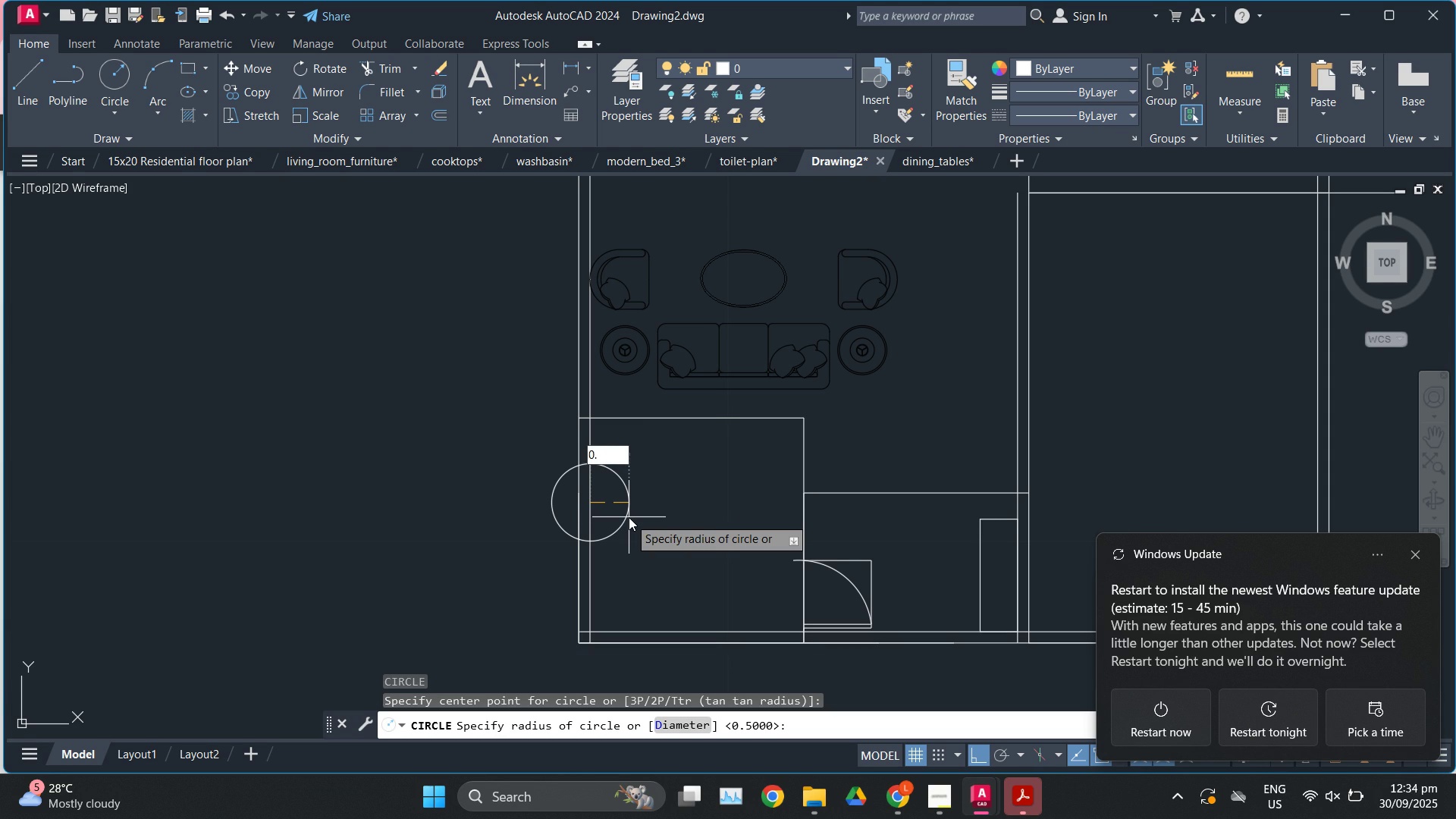 
key(Numpad4)
 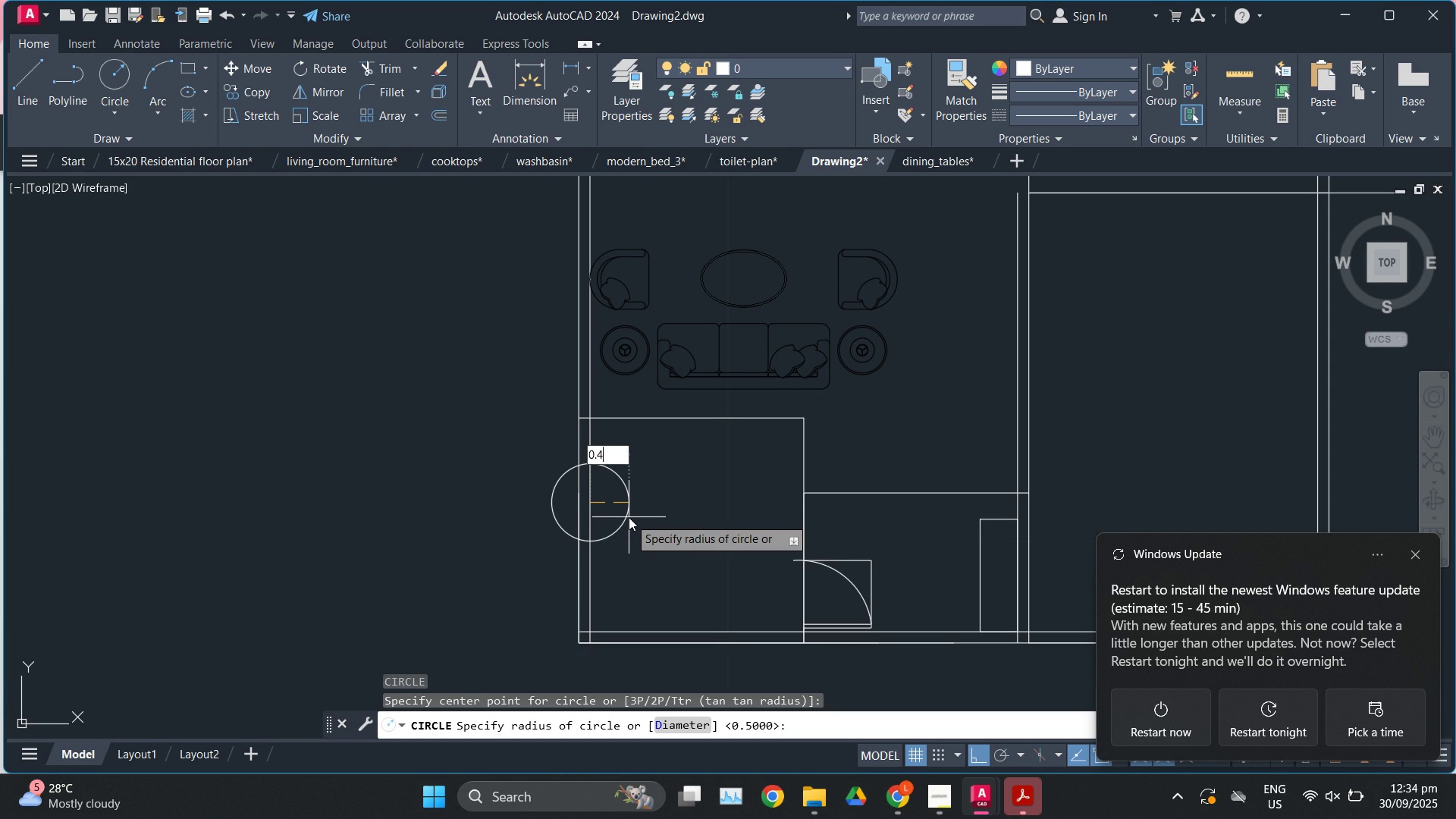 
key(Enter)
 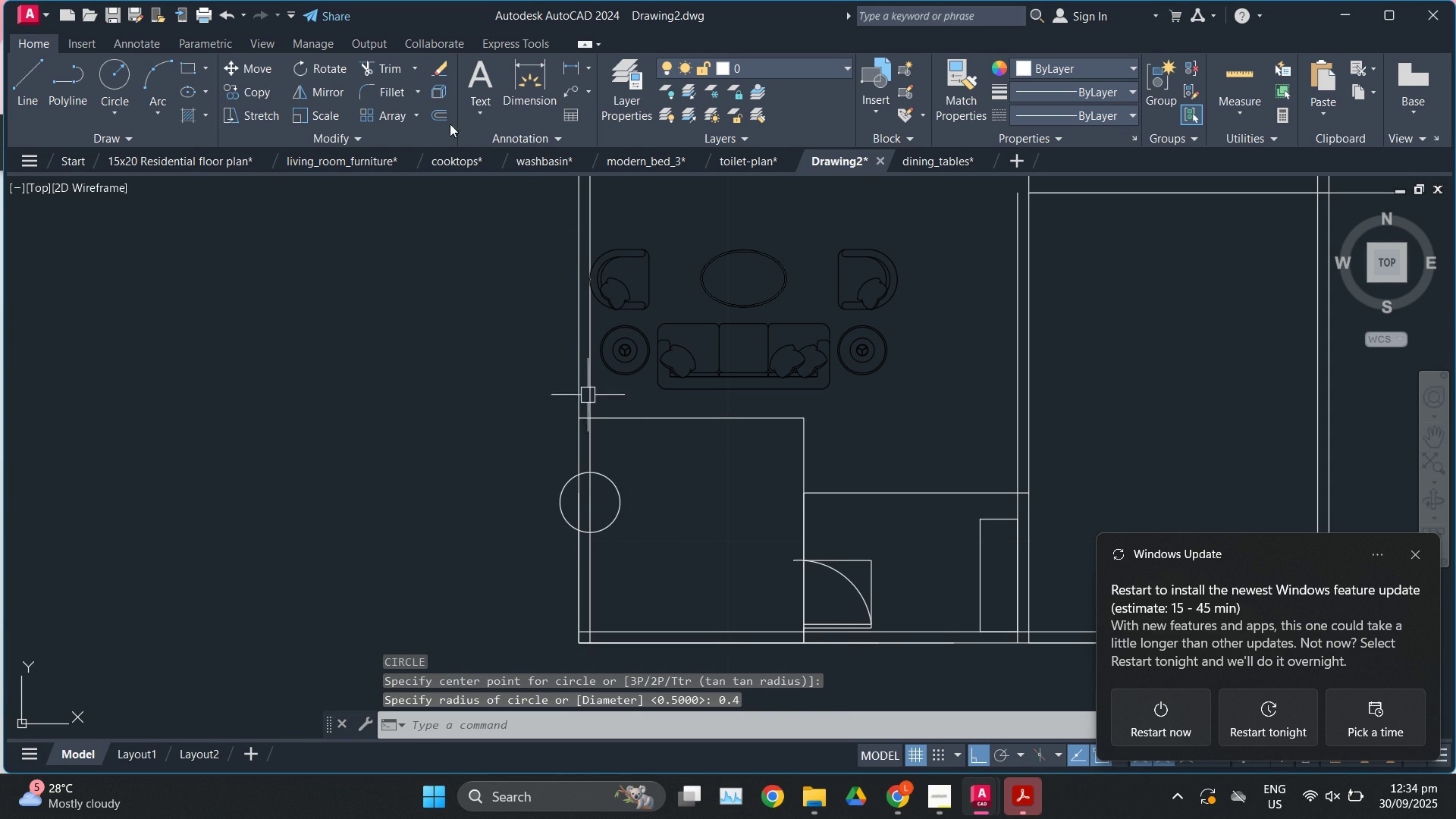 
left_click([545, 95])
 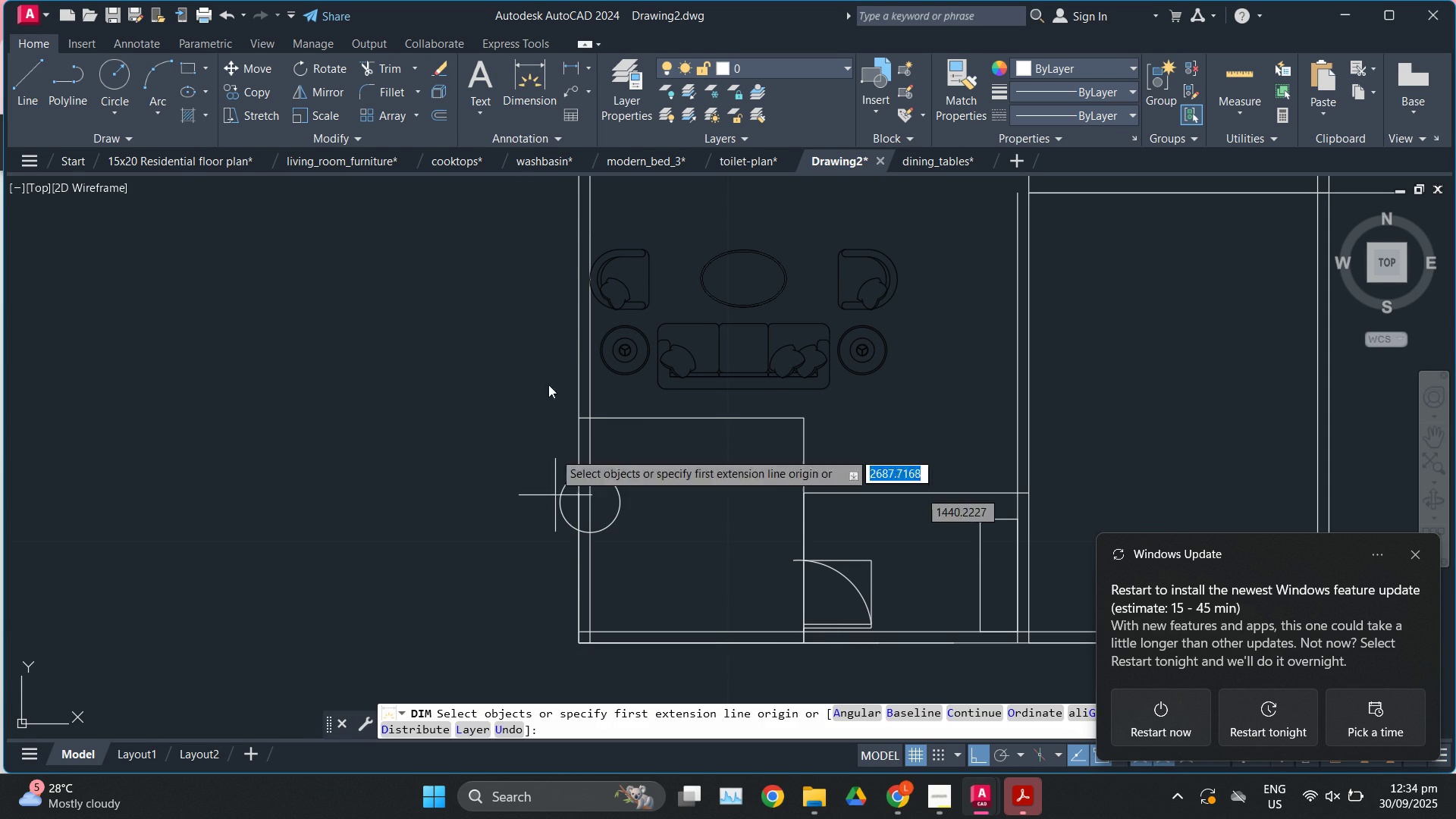 
key(Escape)
 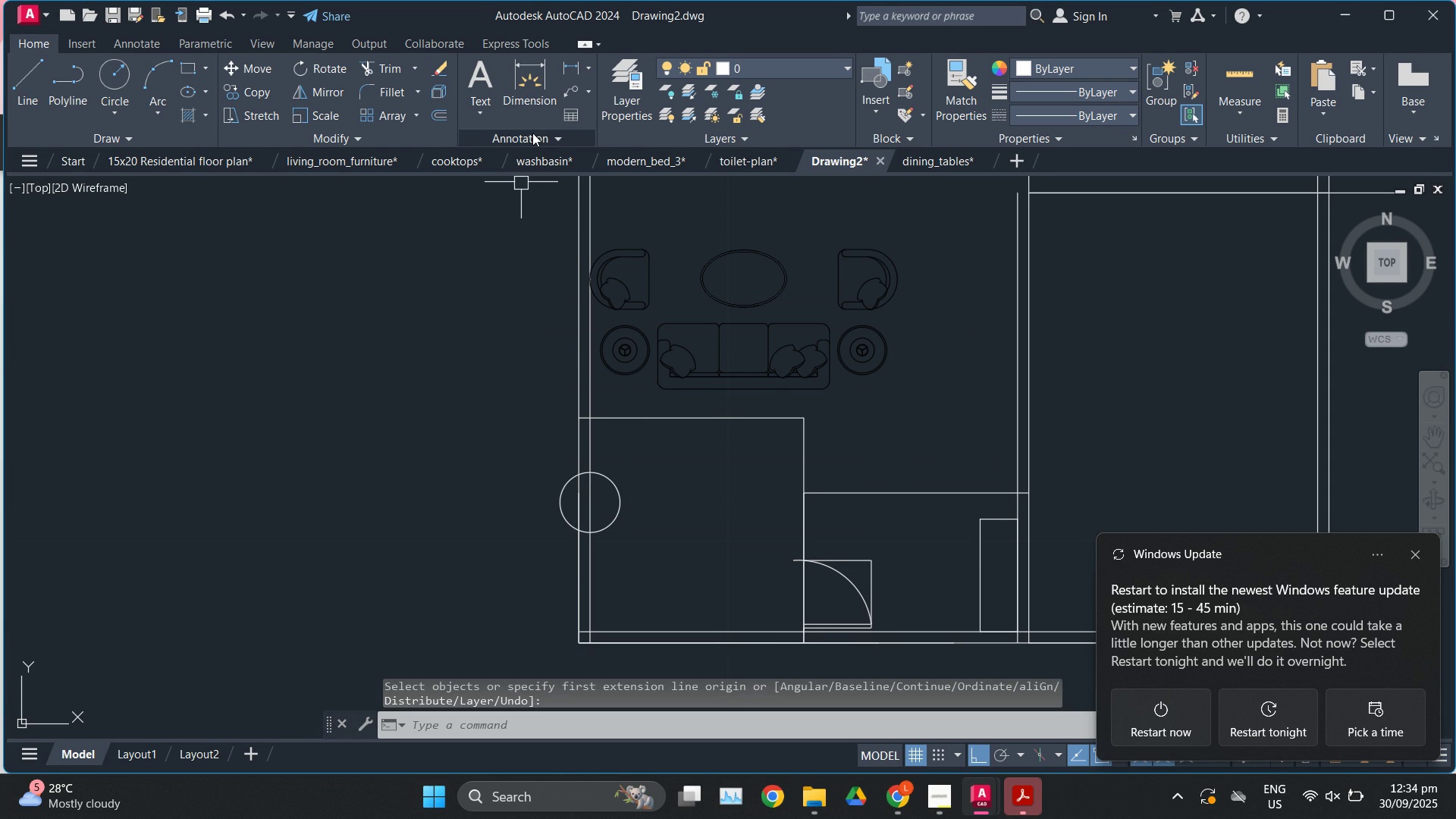 
left_click([532, 133])
 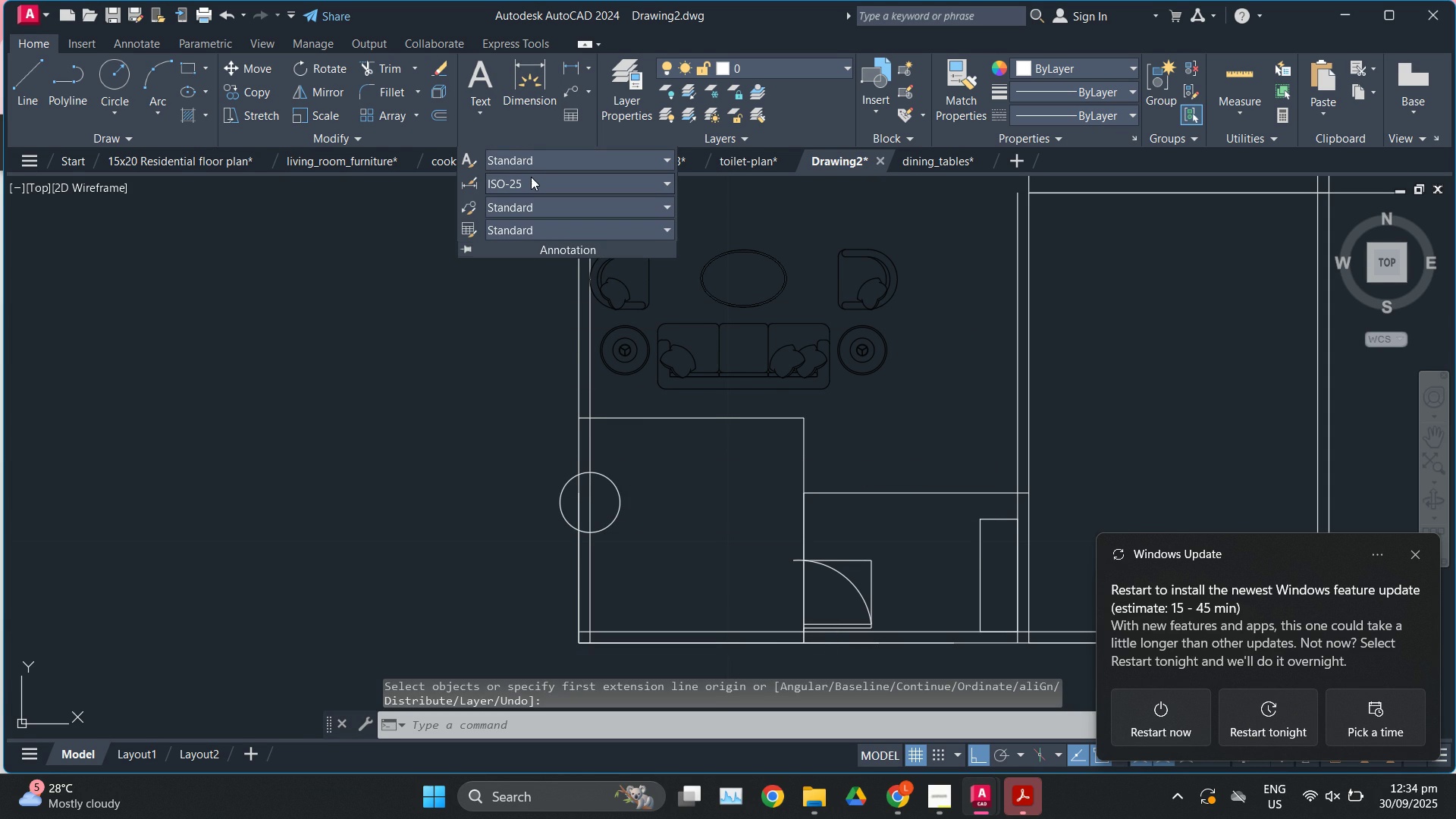 
left_click([531, 177])
 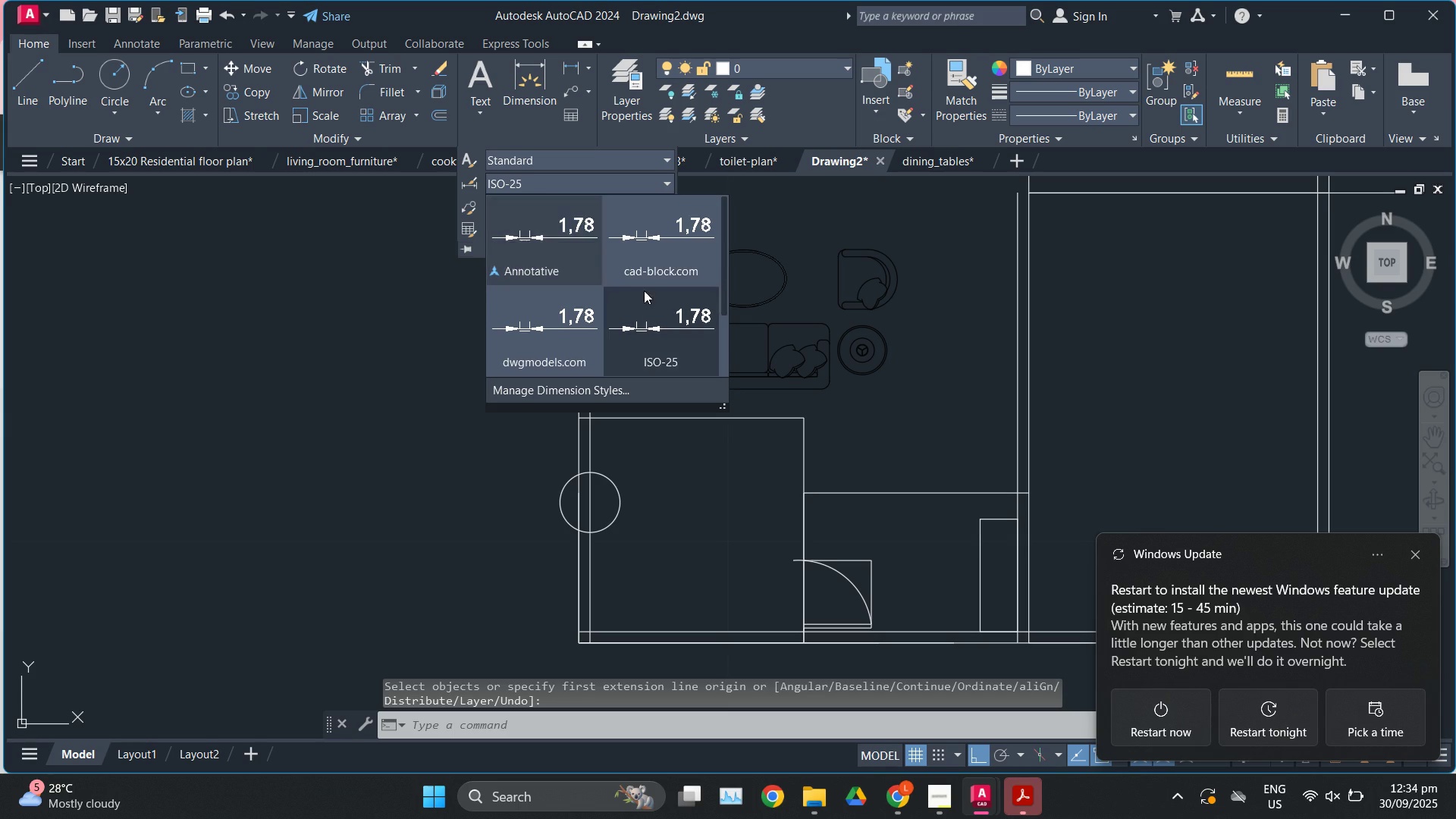 
scroll: coordinate [627, 345], scroll_direction: down, amount: 3.0
 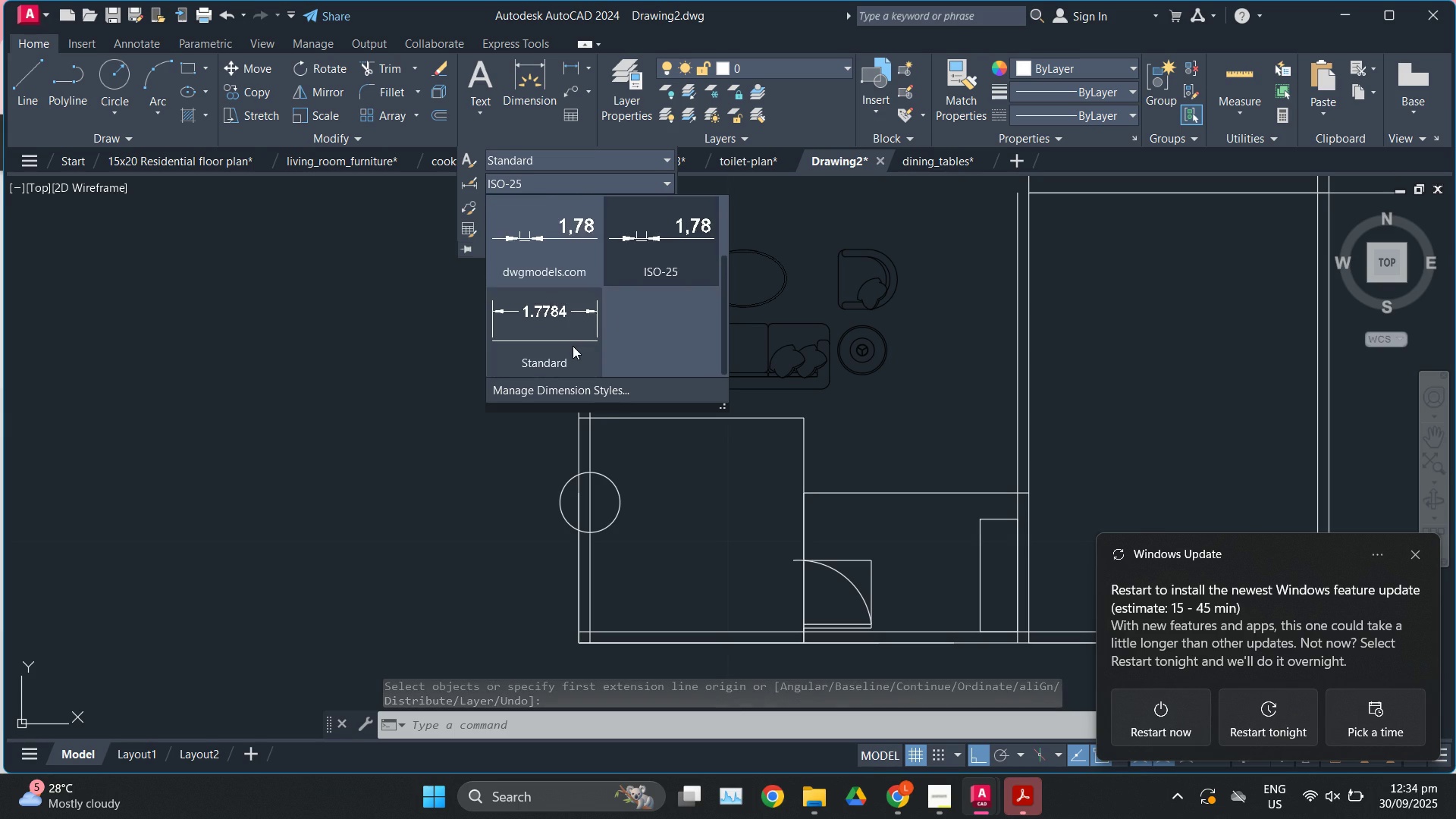 
left_click([573, 346])
 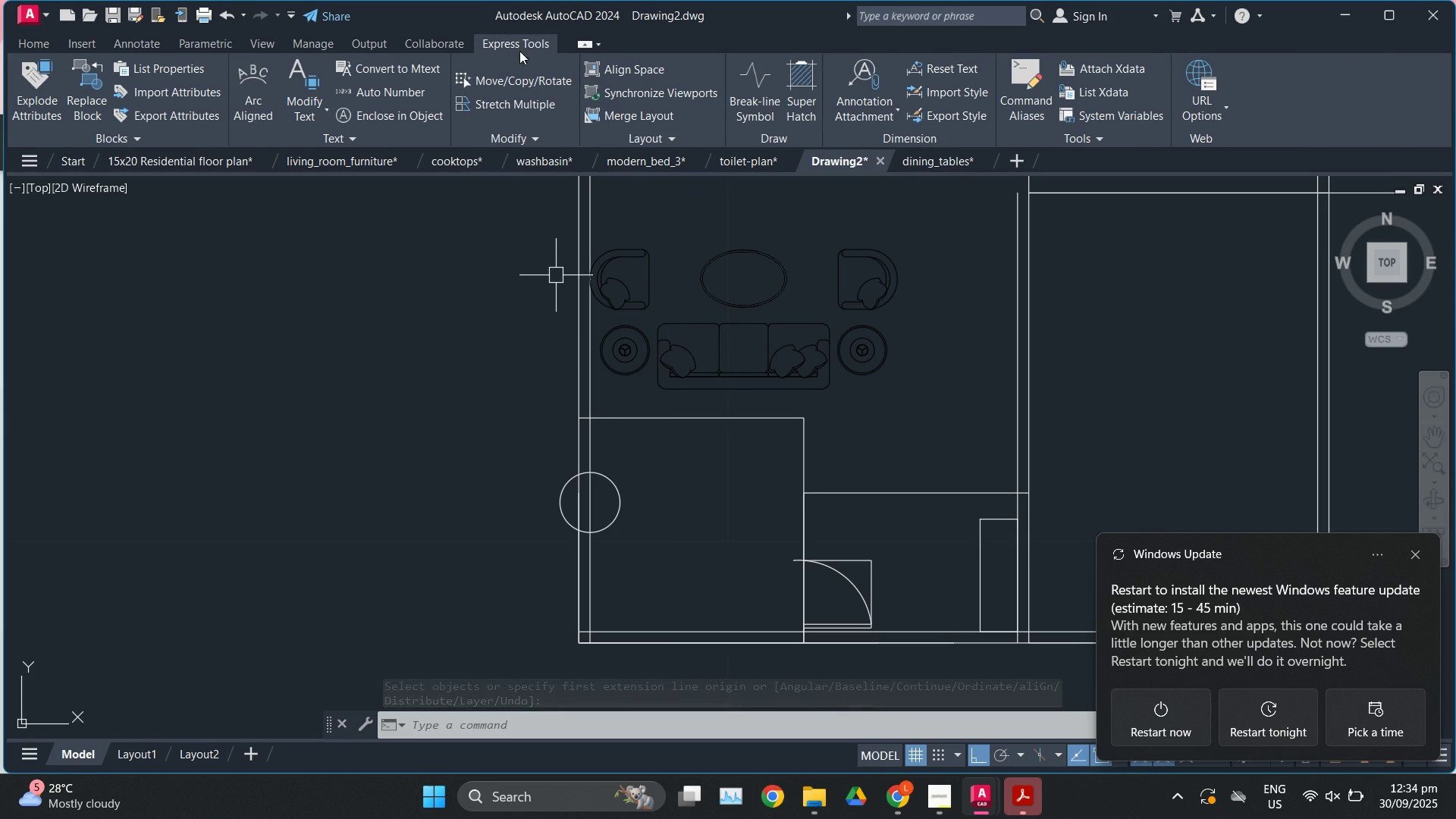 
double_click([519, 71])
 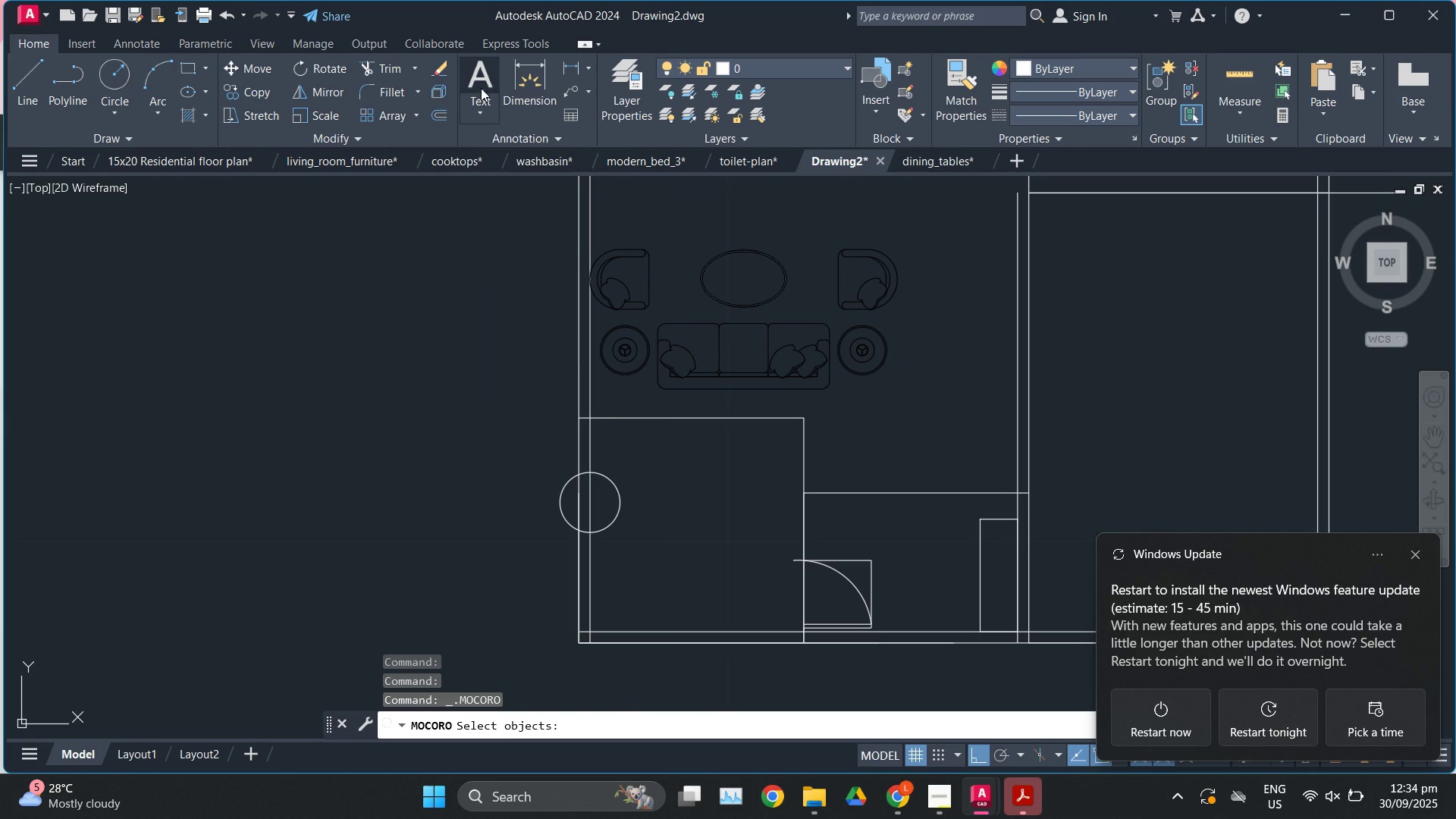 
left_click([547, 97])
 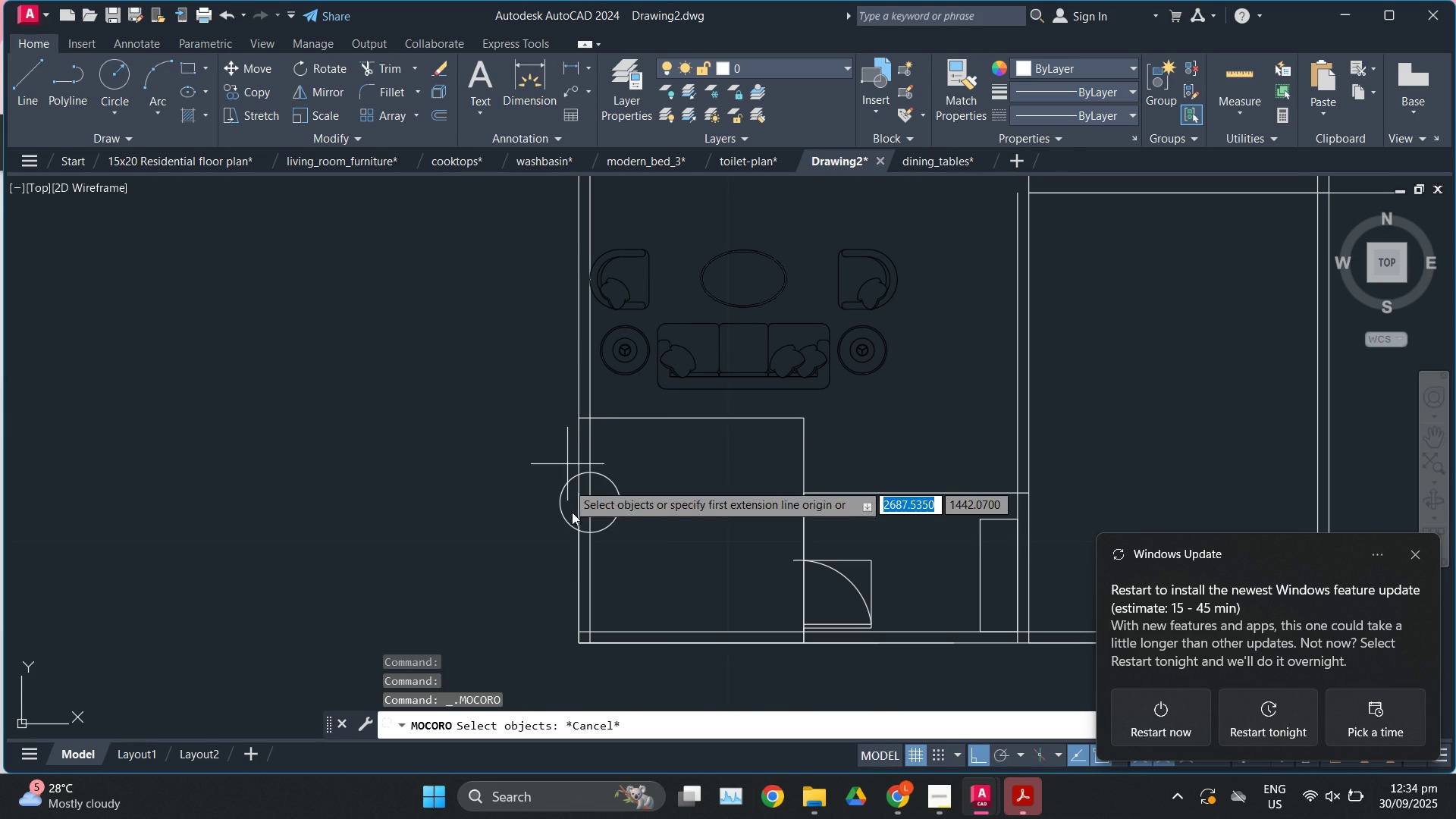 
scroll: coordinate [572, 518], scroll_direction: up, amount: 1.0
 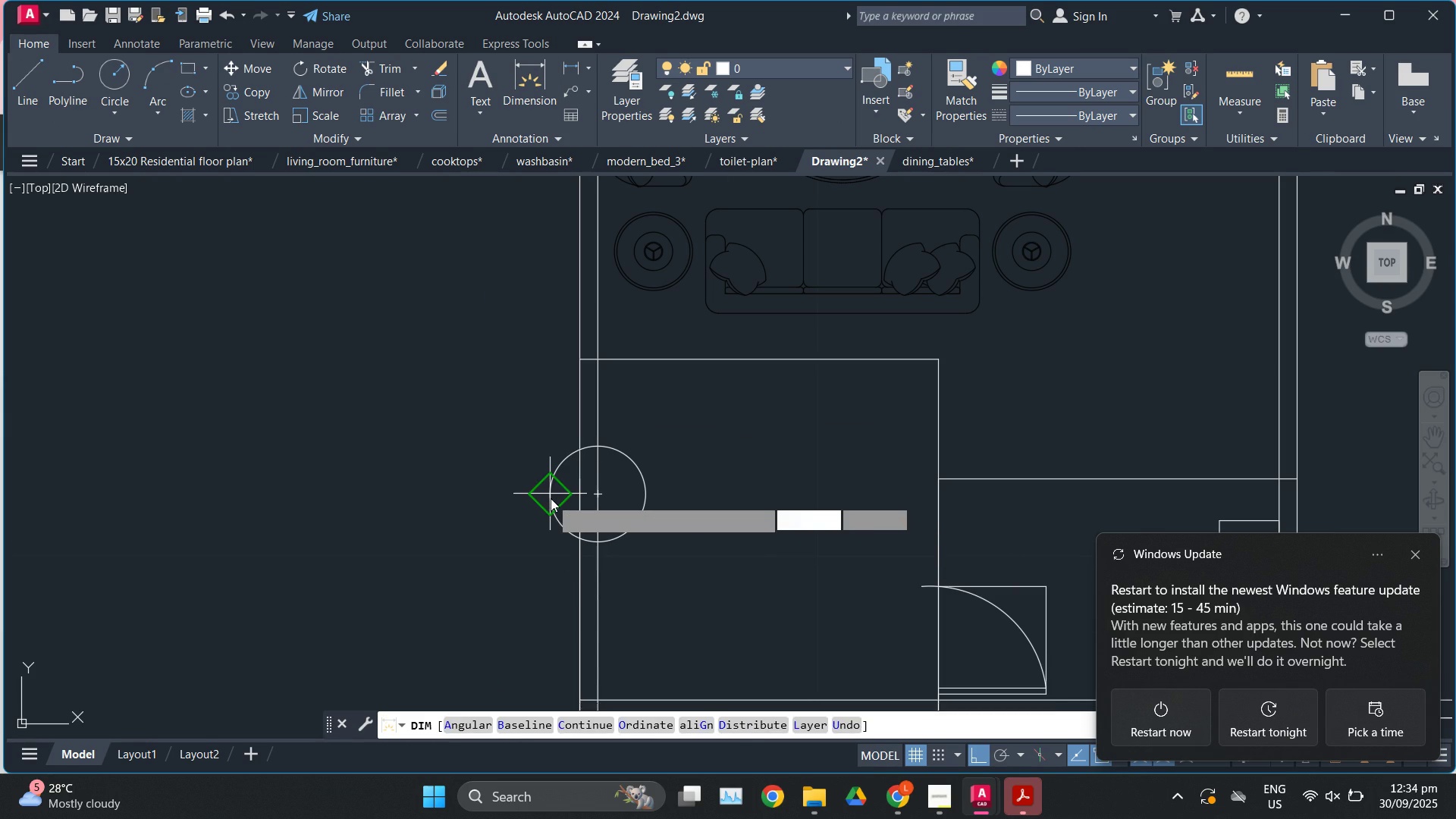 
left_click([551, 498])
 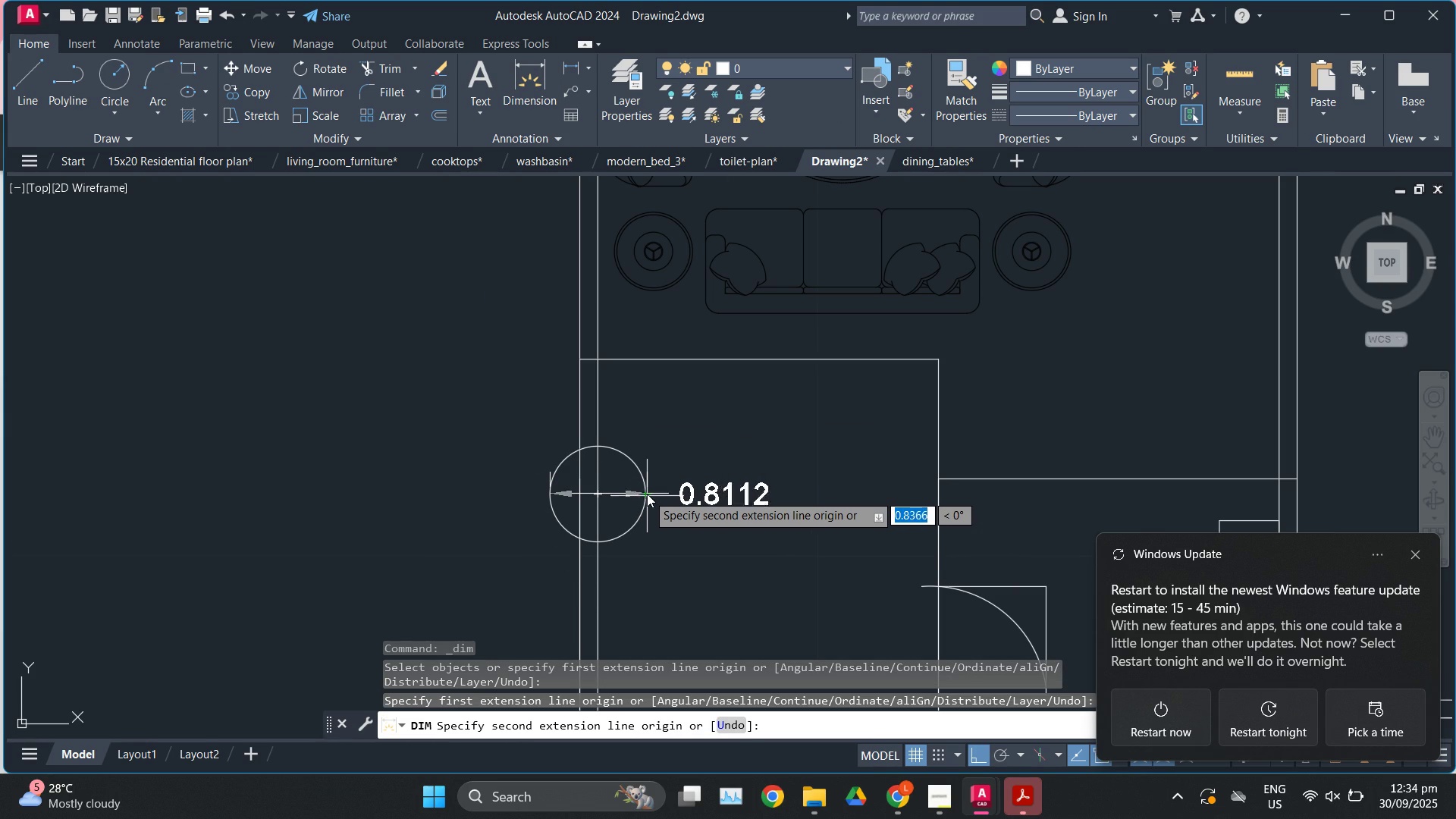 
key(Escape)
 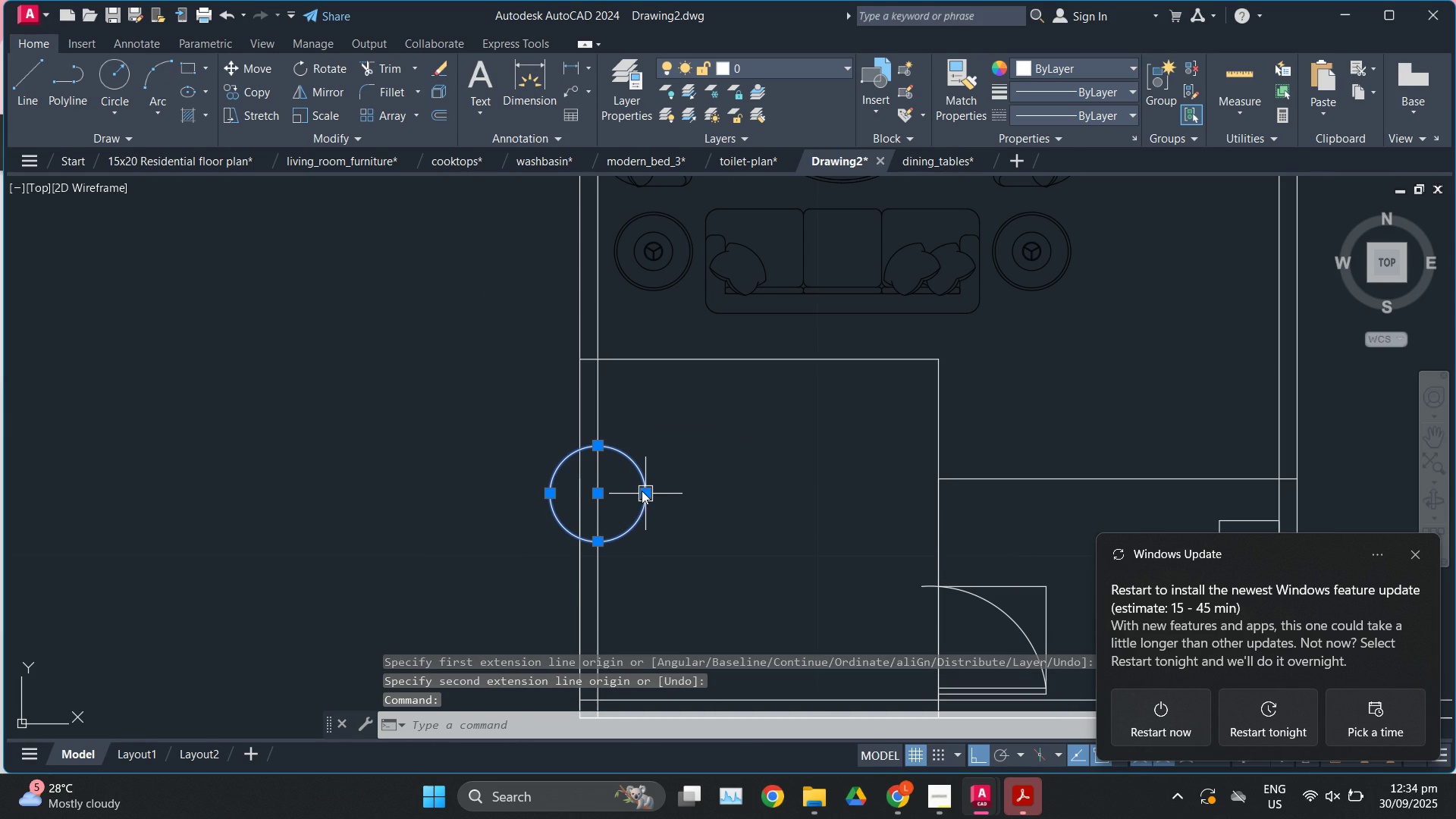 
left_click([642, 491])
 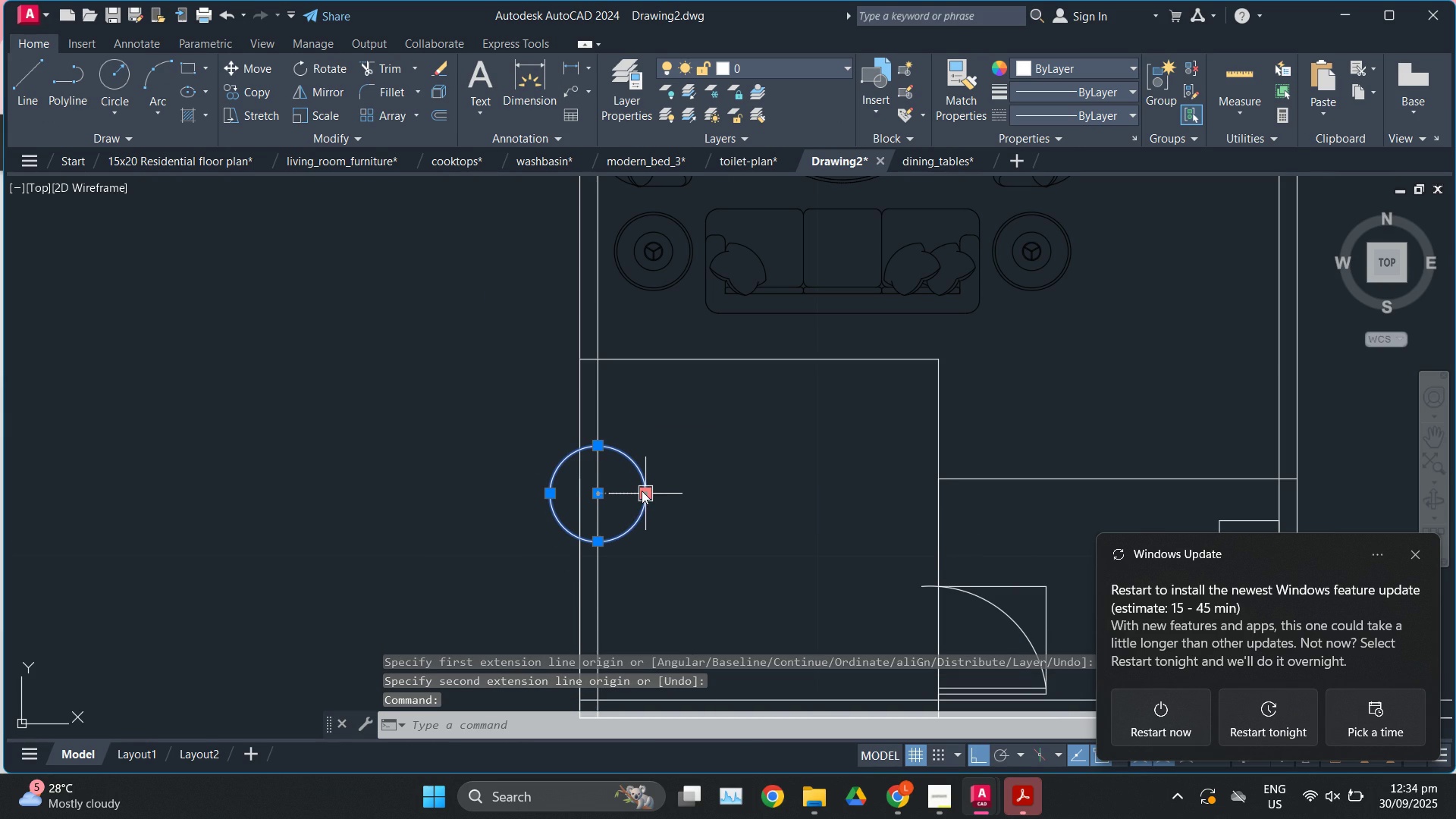 
key(E)
 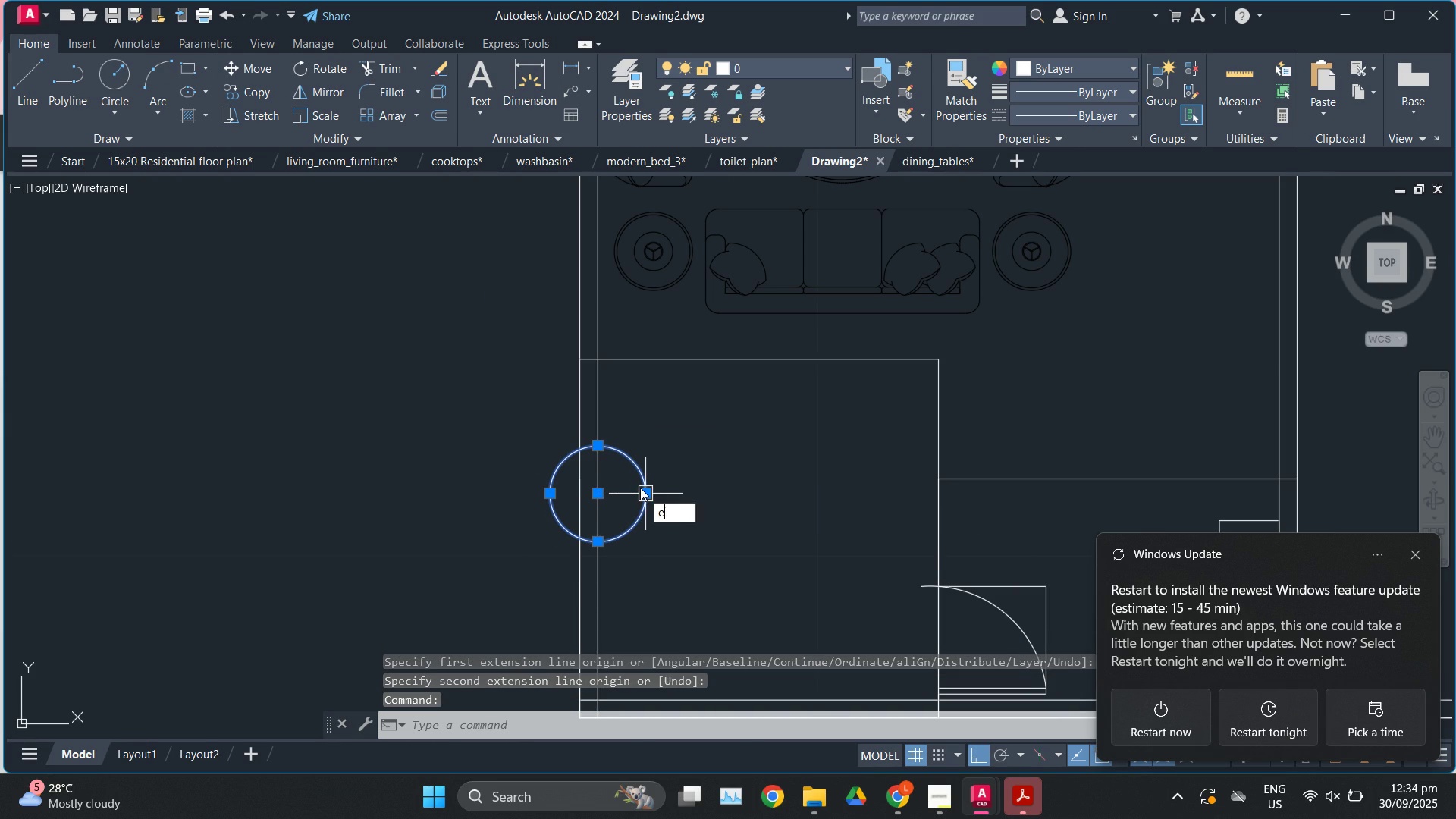 
key(Enter)
 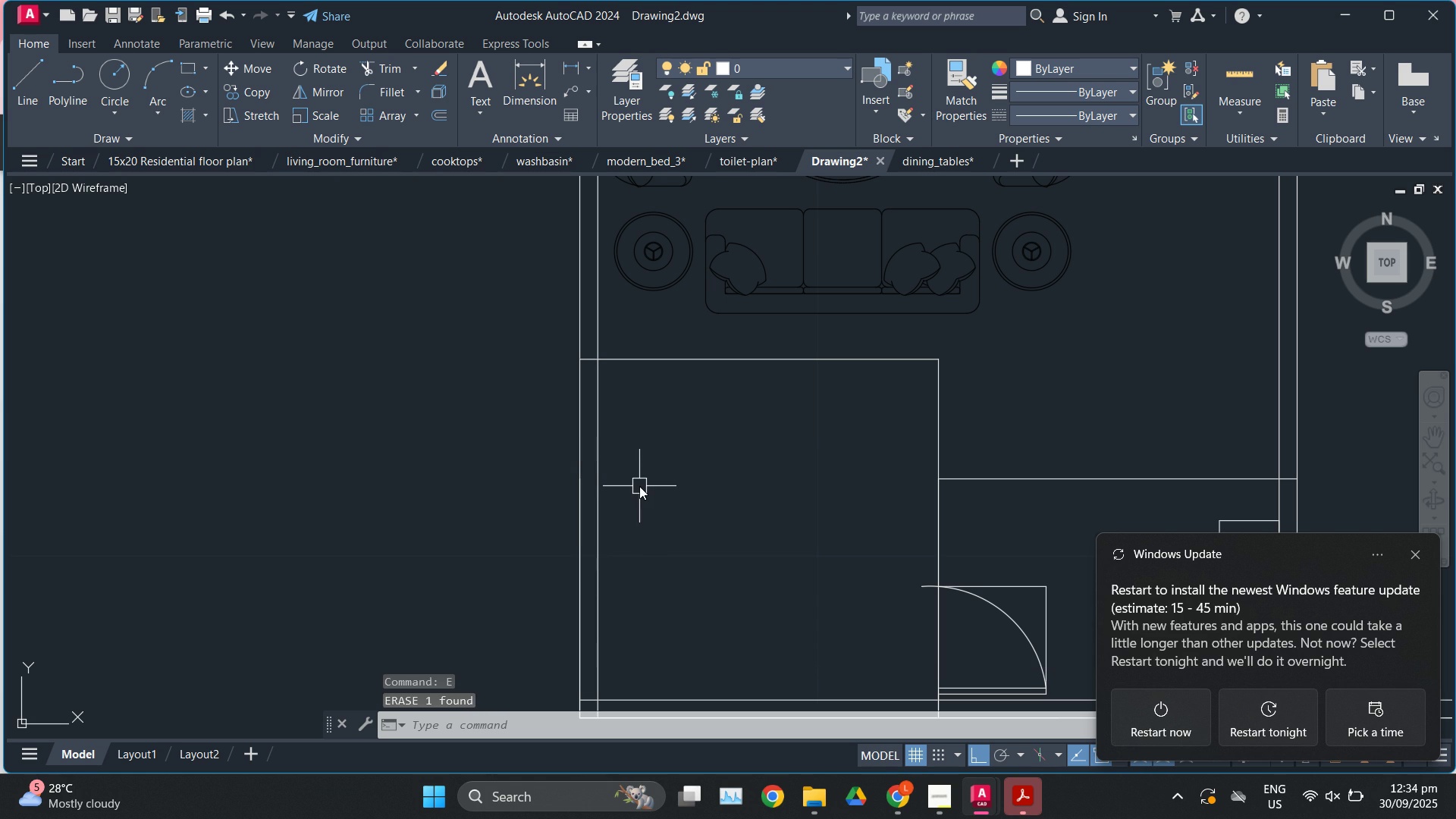 
key(L)
 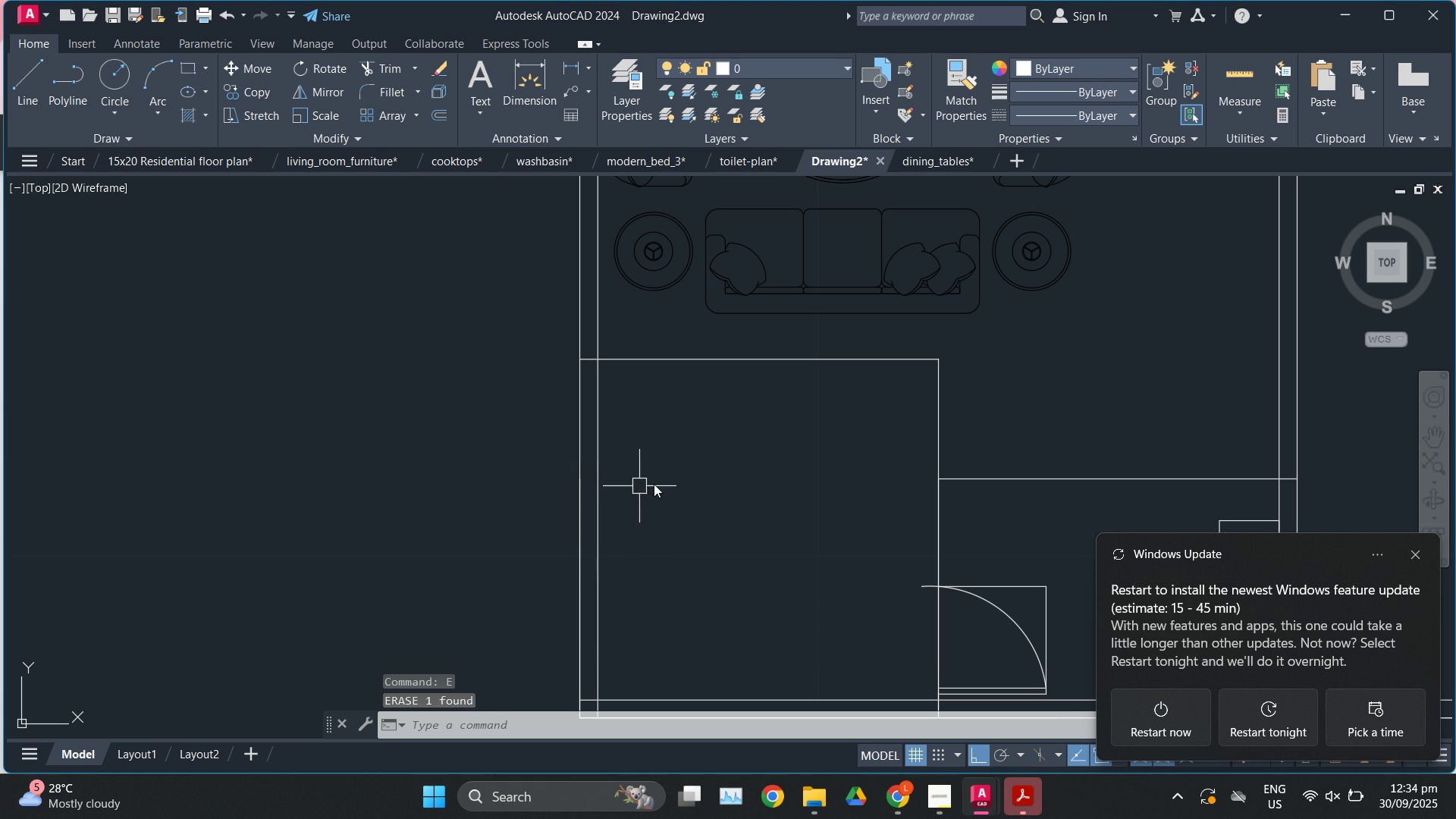 
key(Enter)
 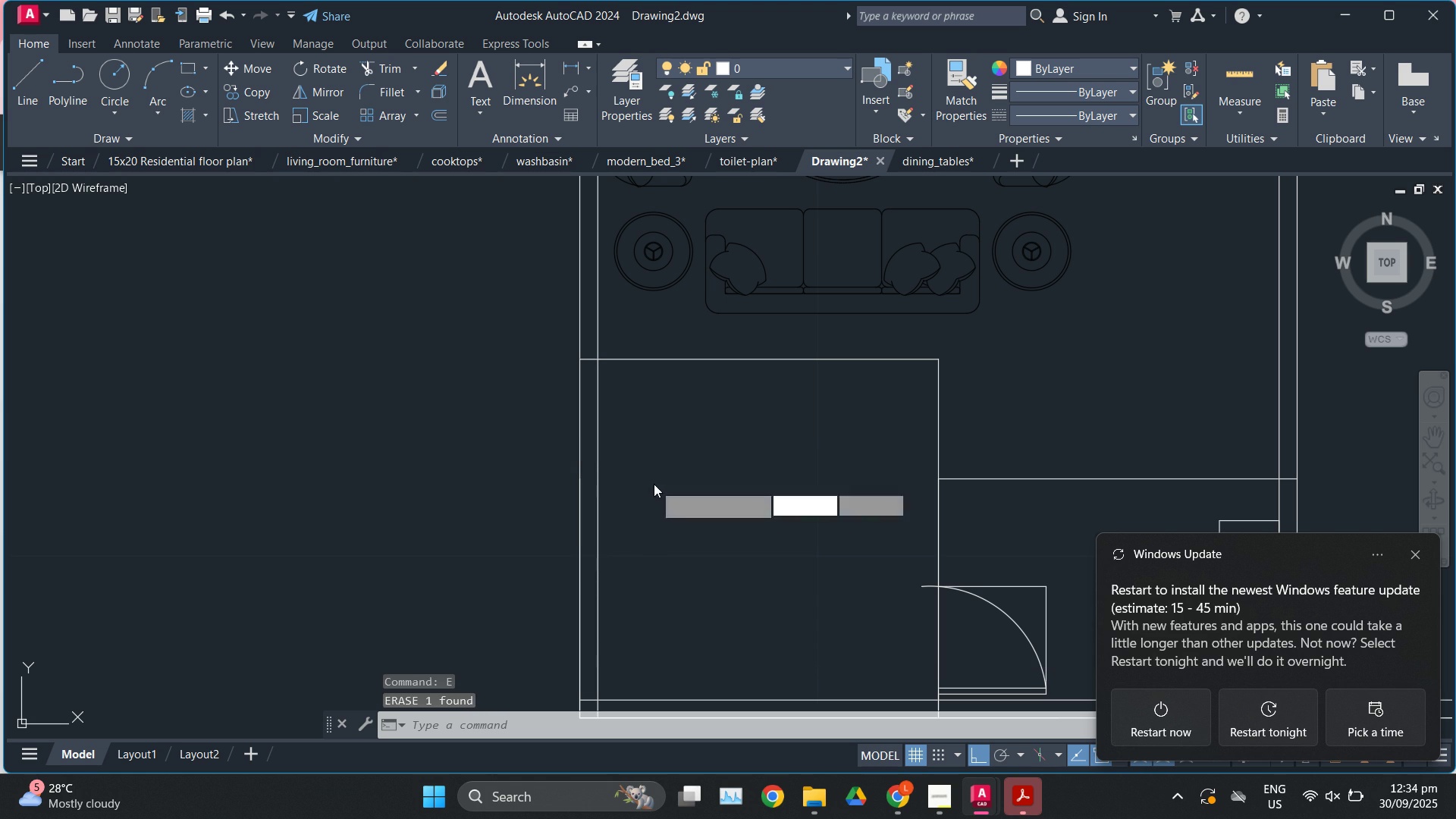 
left_click([654, 484])
 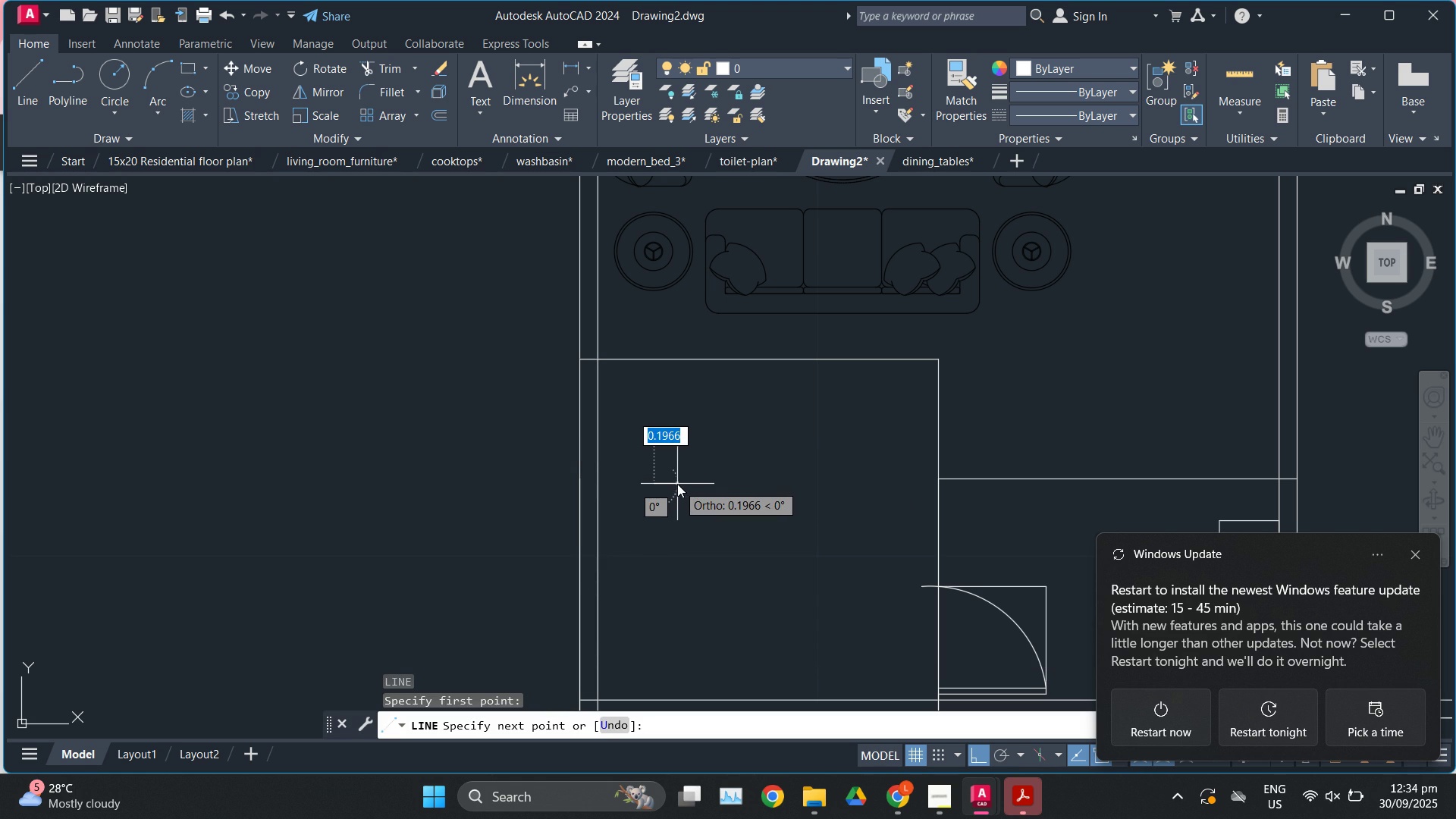 
key(Numpad0)
 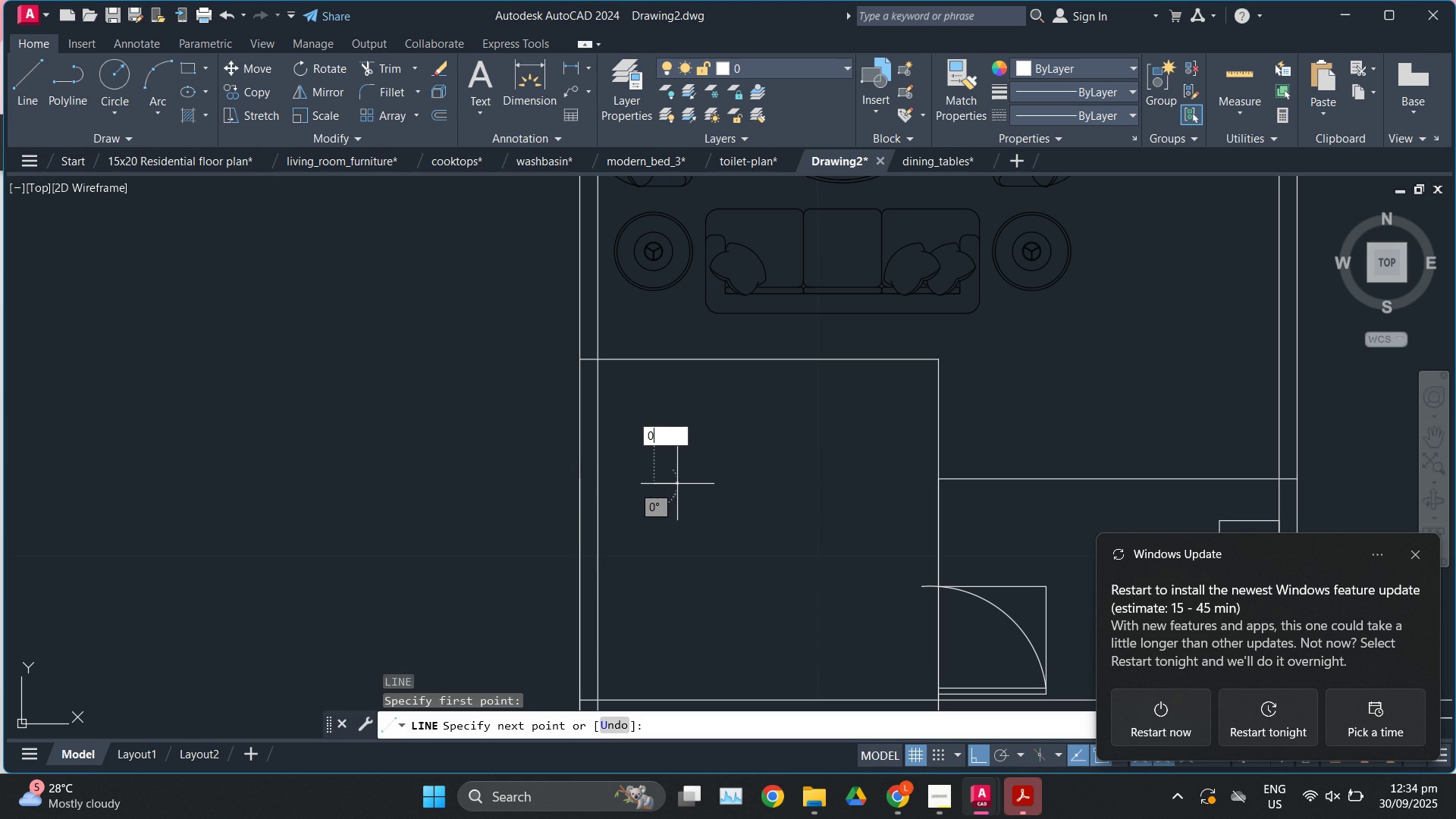 
key(NumpadDecimal)
 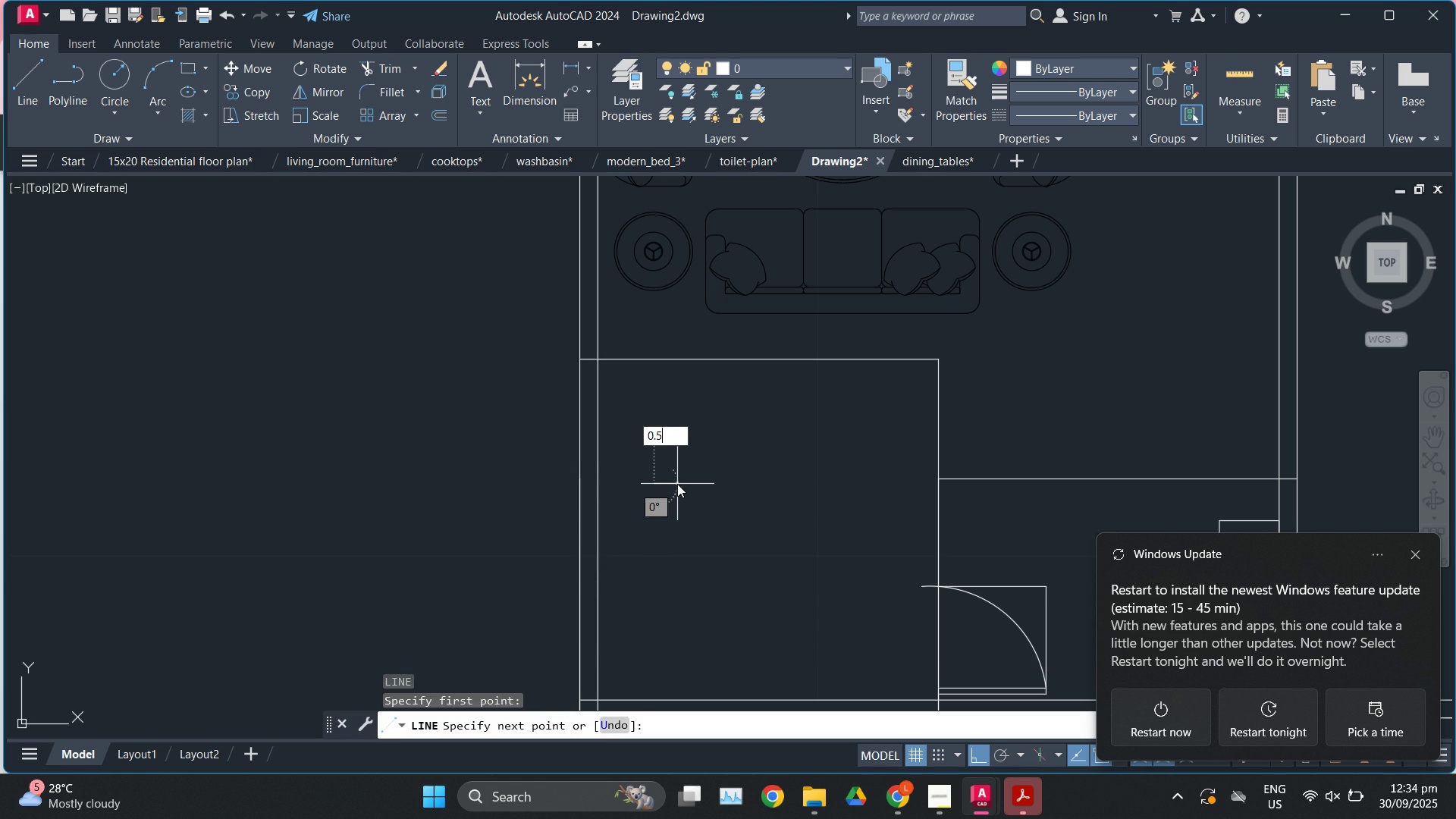 
key(Numpad5)
 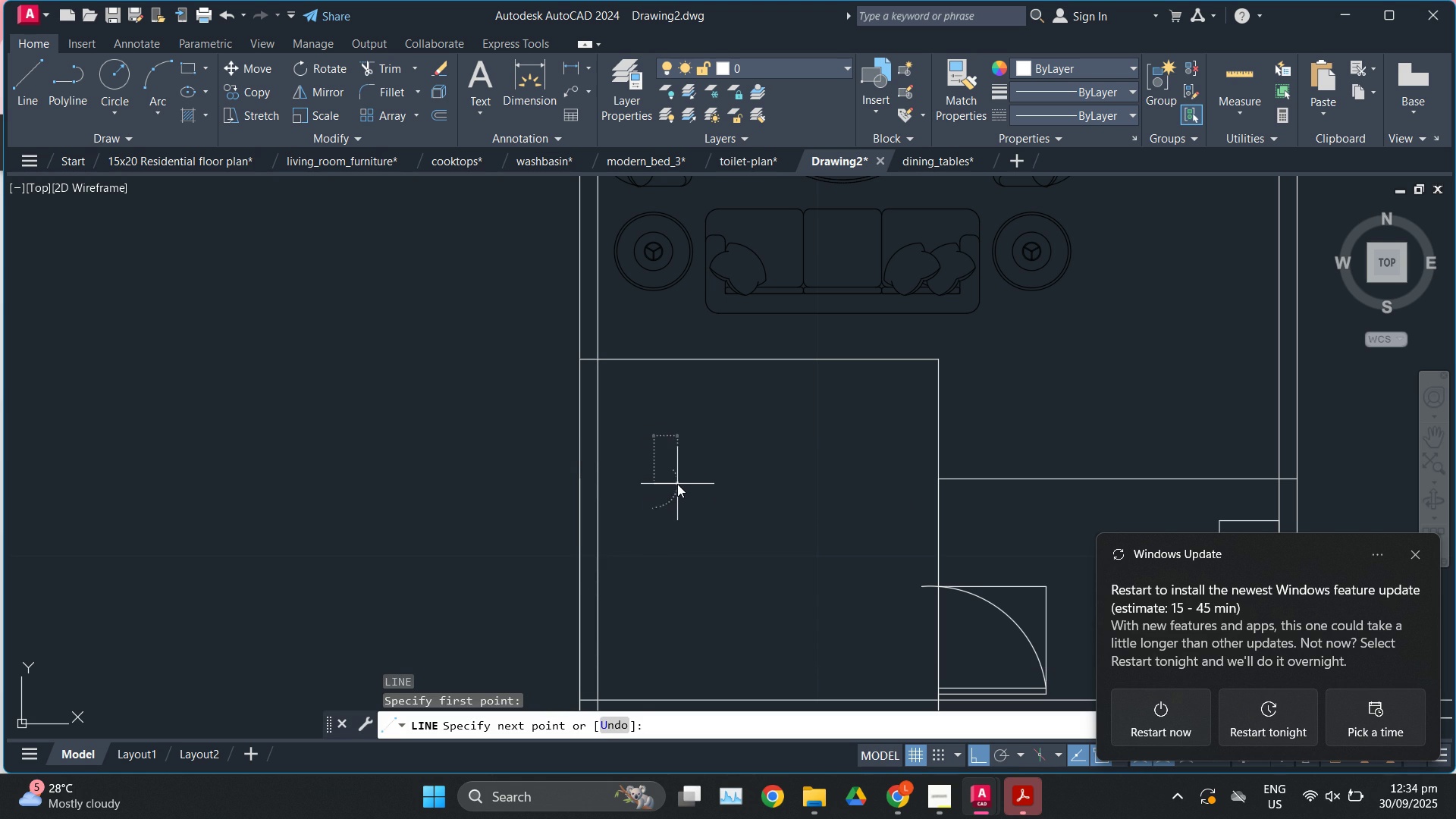 
key(Enter)
 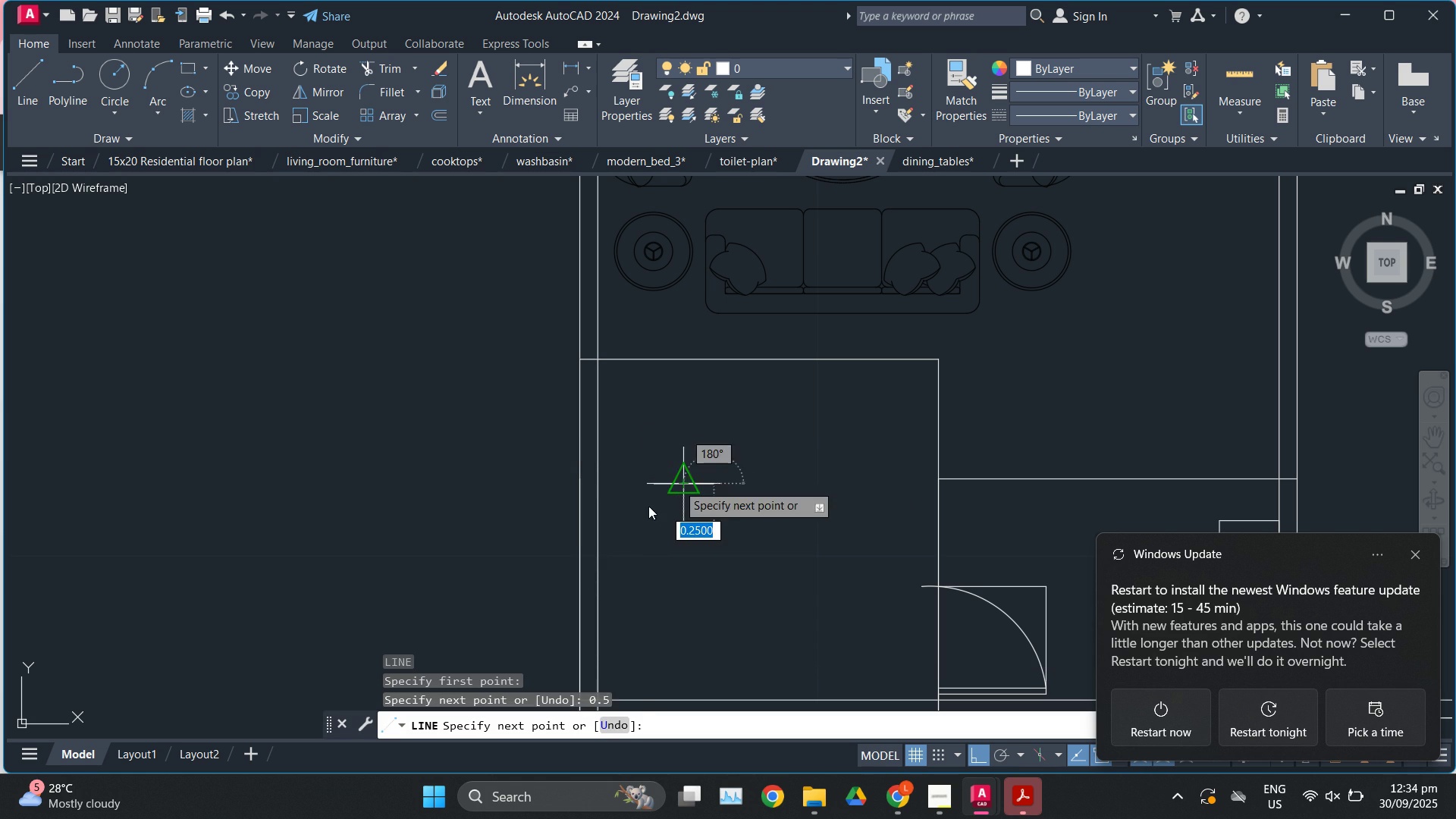 
key(Escape)
 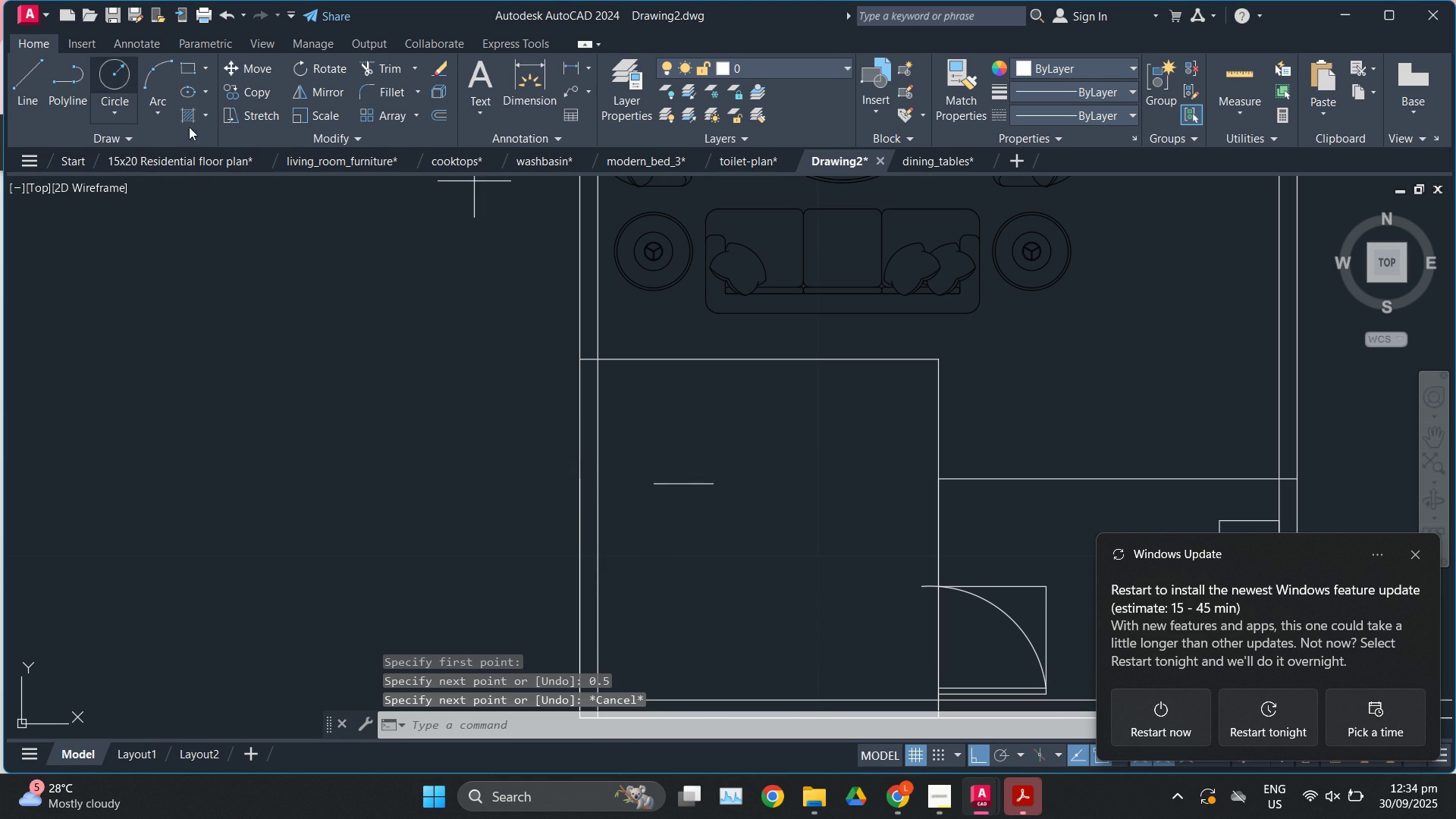 
scroll: coordinate [689, 513], scroll_direction: up, amount: 1.0
 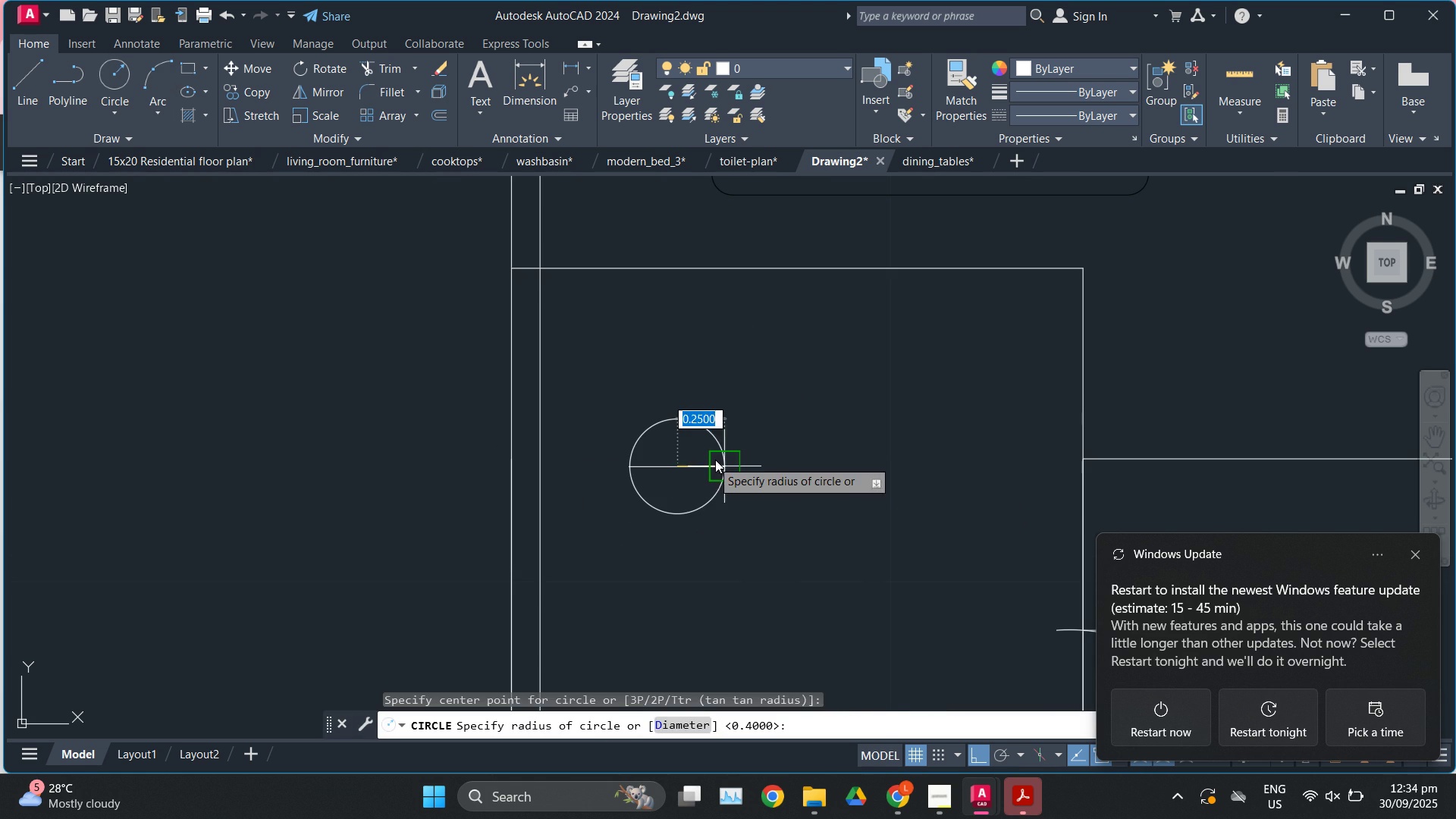 
left_click([715, 460])
 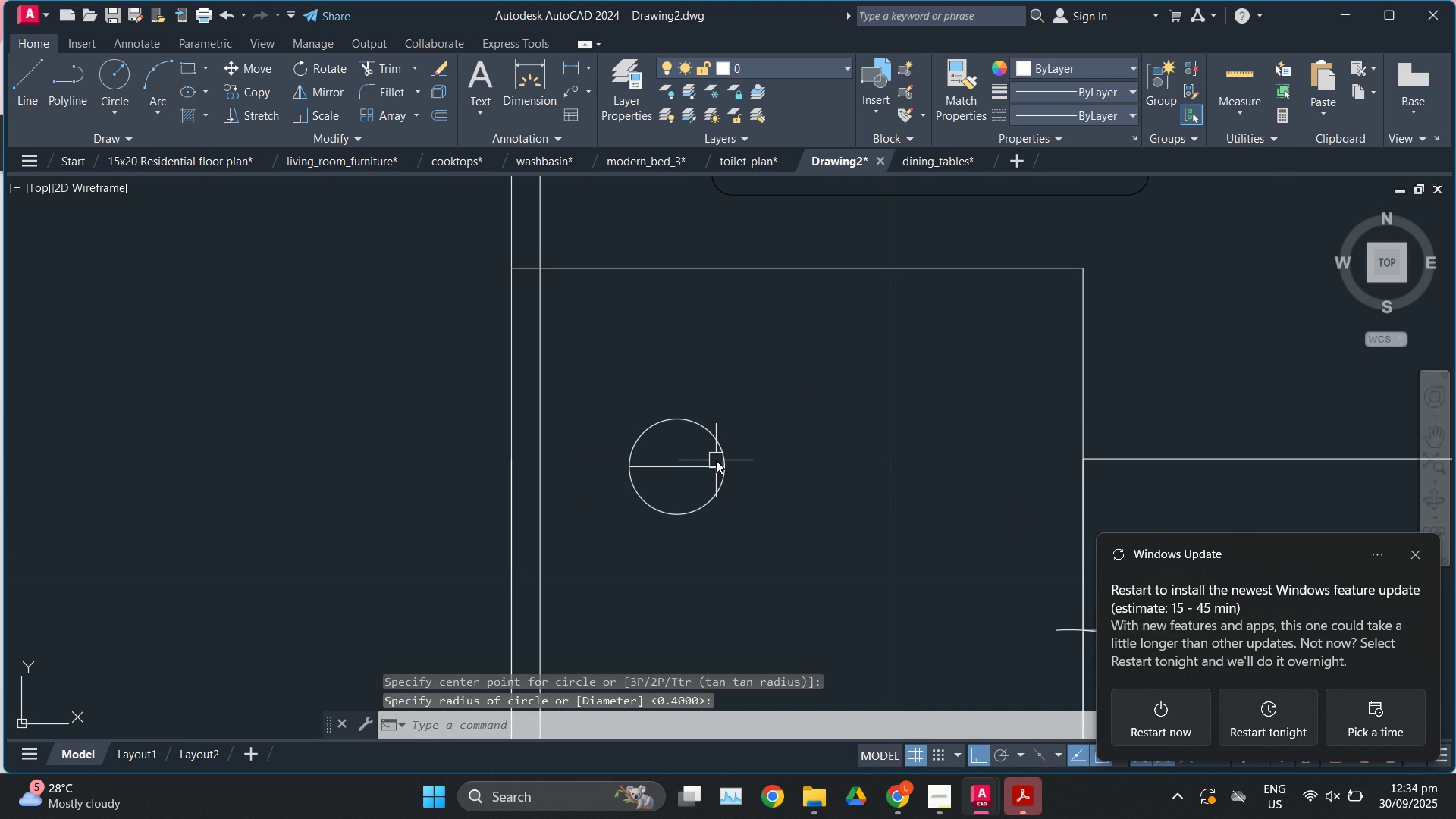 
key(Escape)
 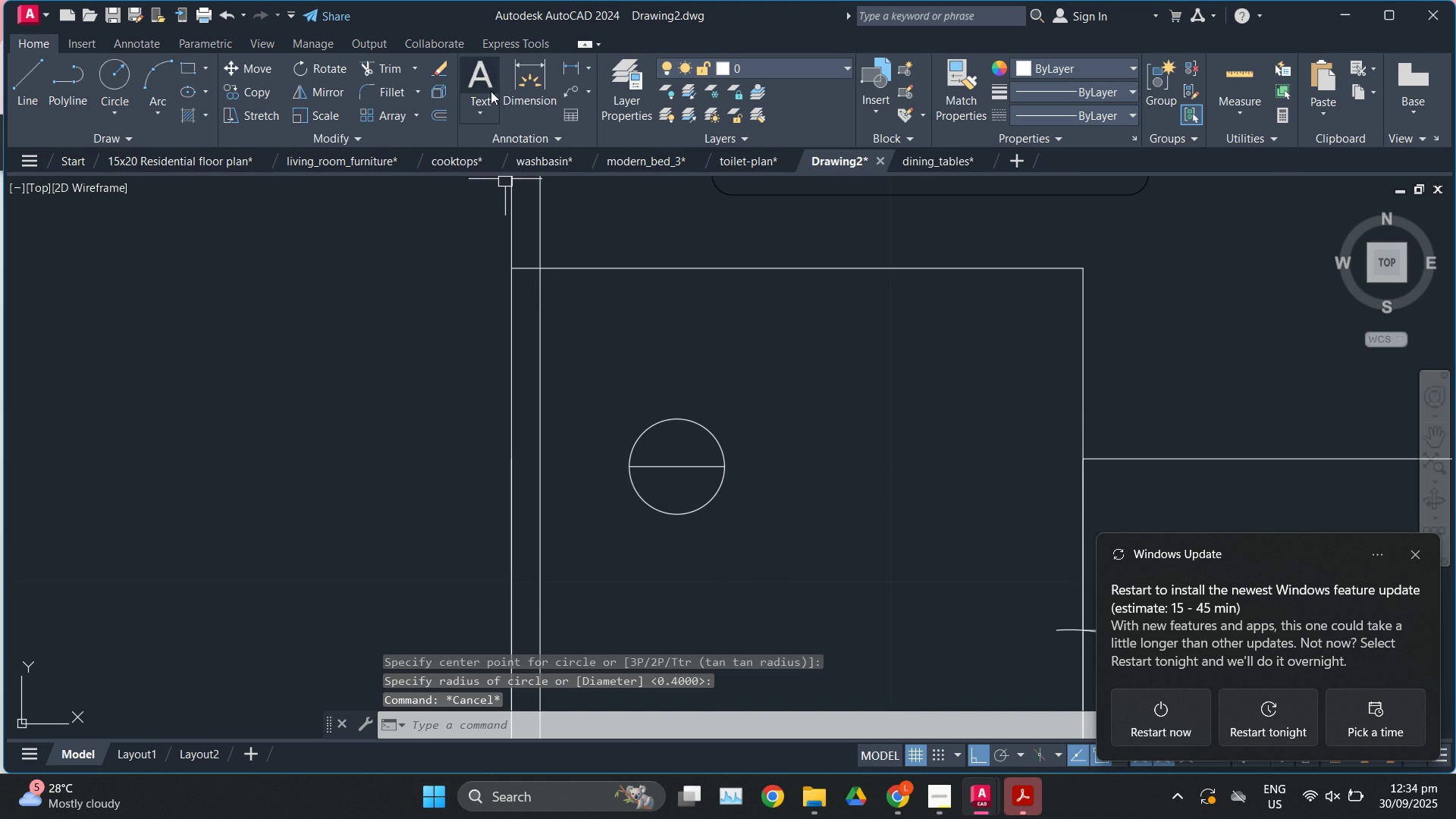 
left_click([526, 96])
 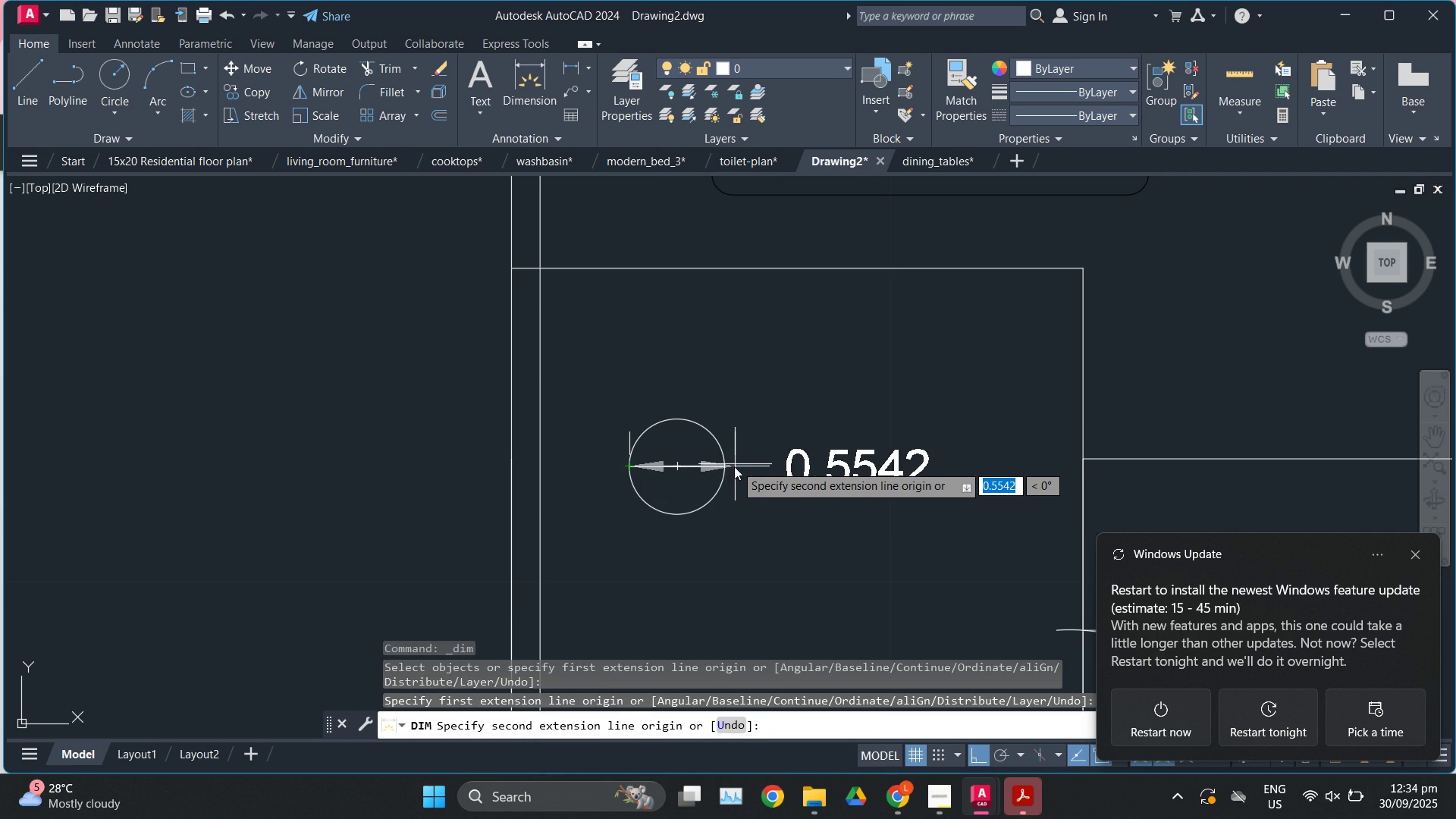 
key(Escape)
 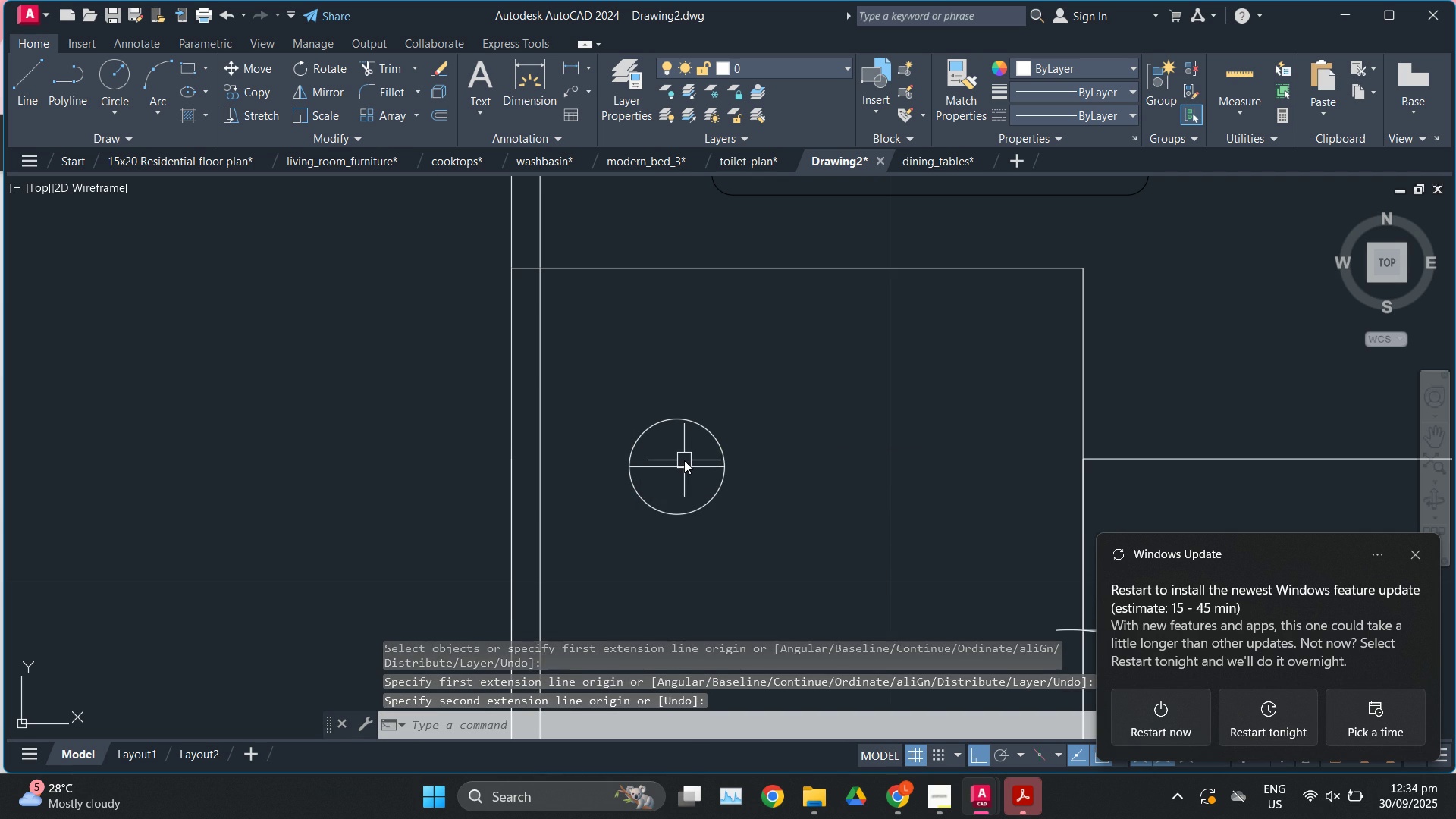 
left_click([684, 460])
 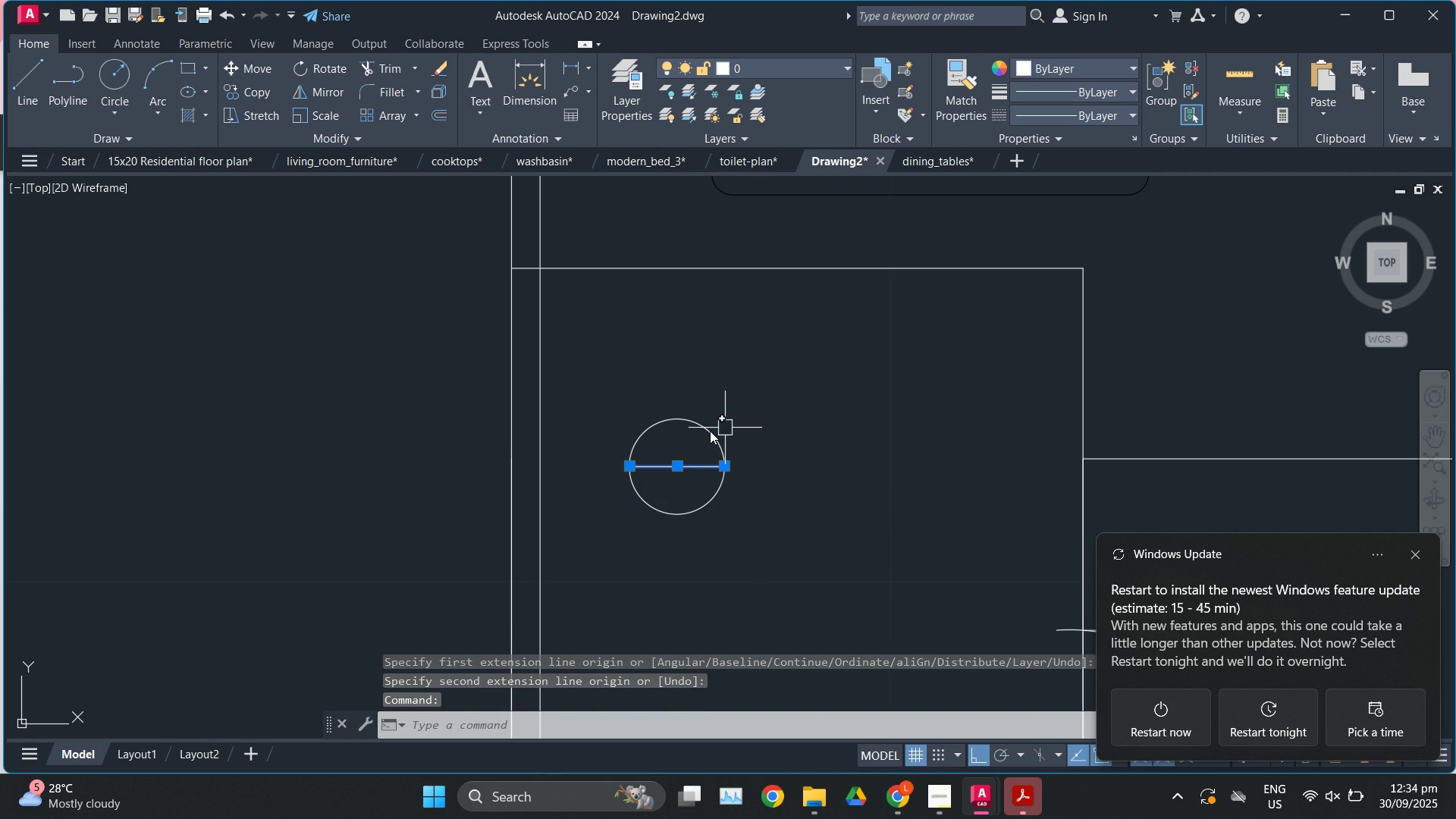 
key(E)
 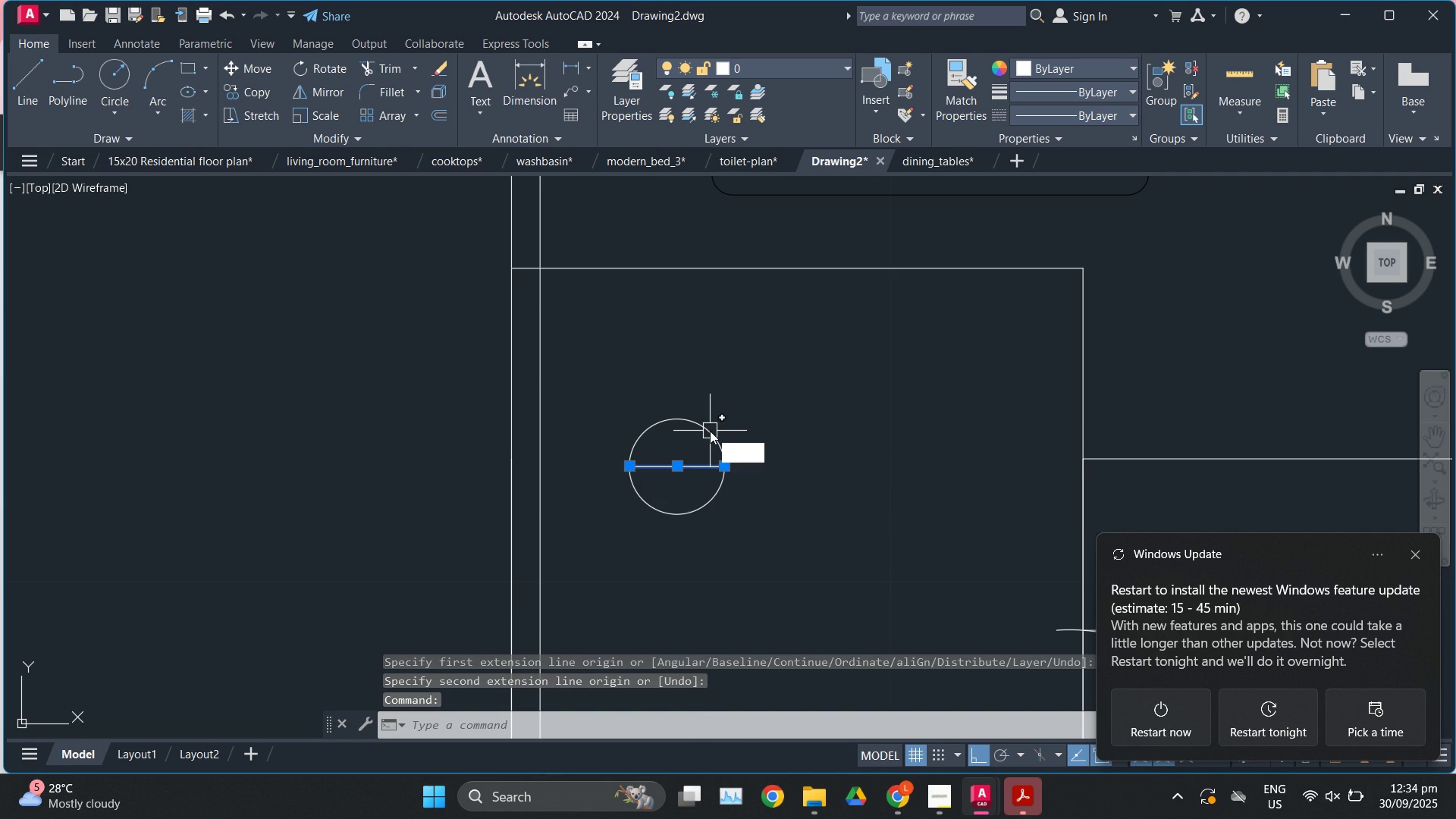 
key(Enter)
 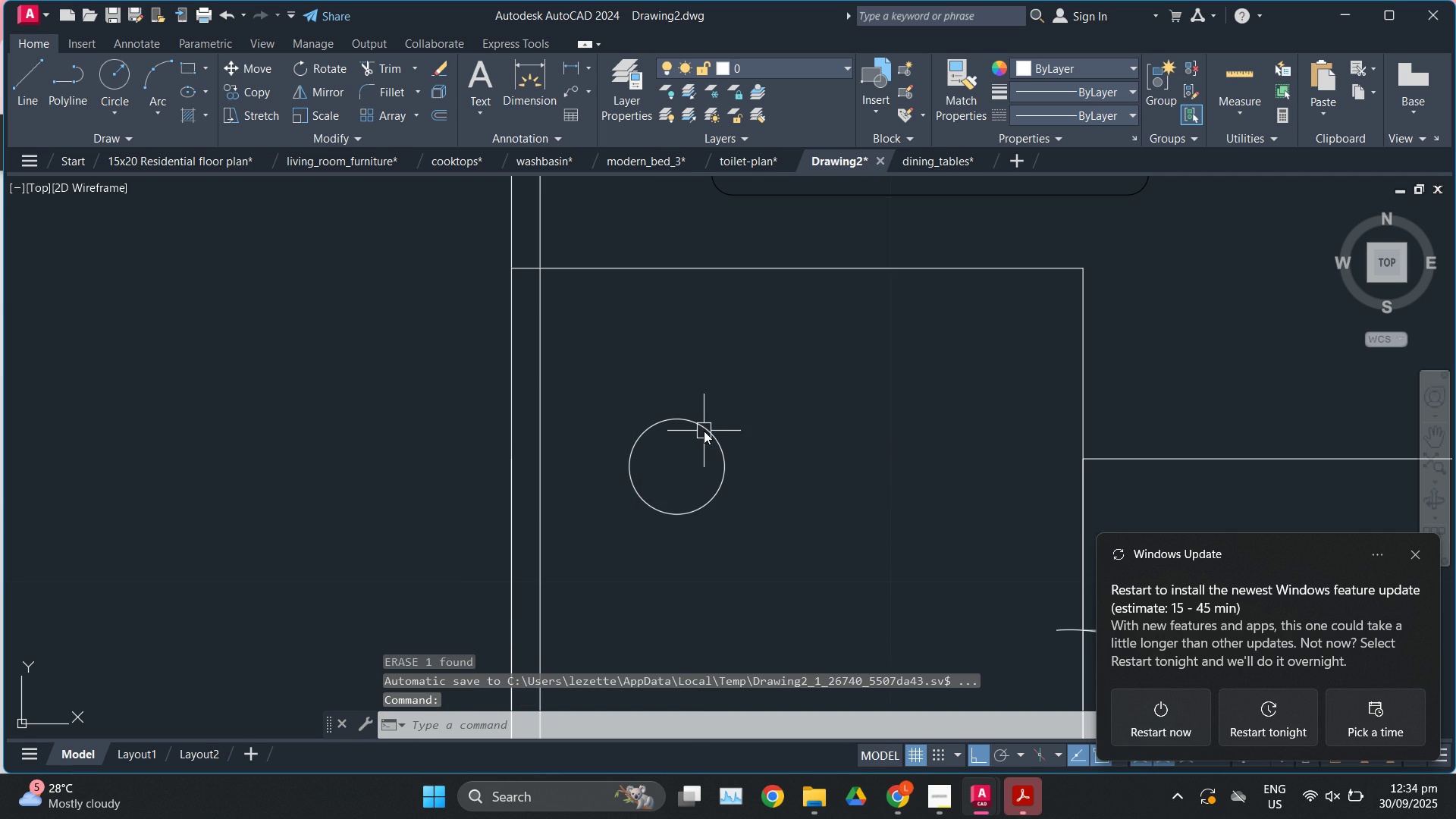 
left_click([701, 431])
 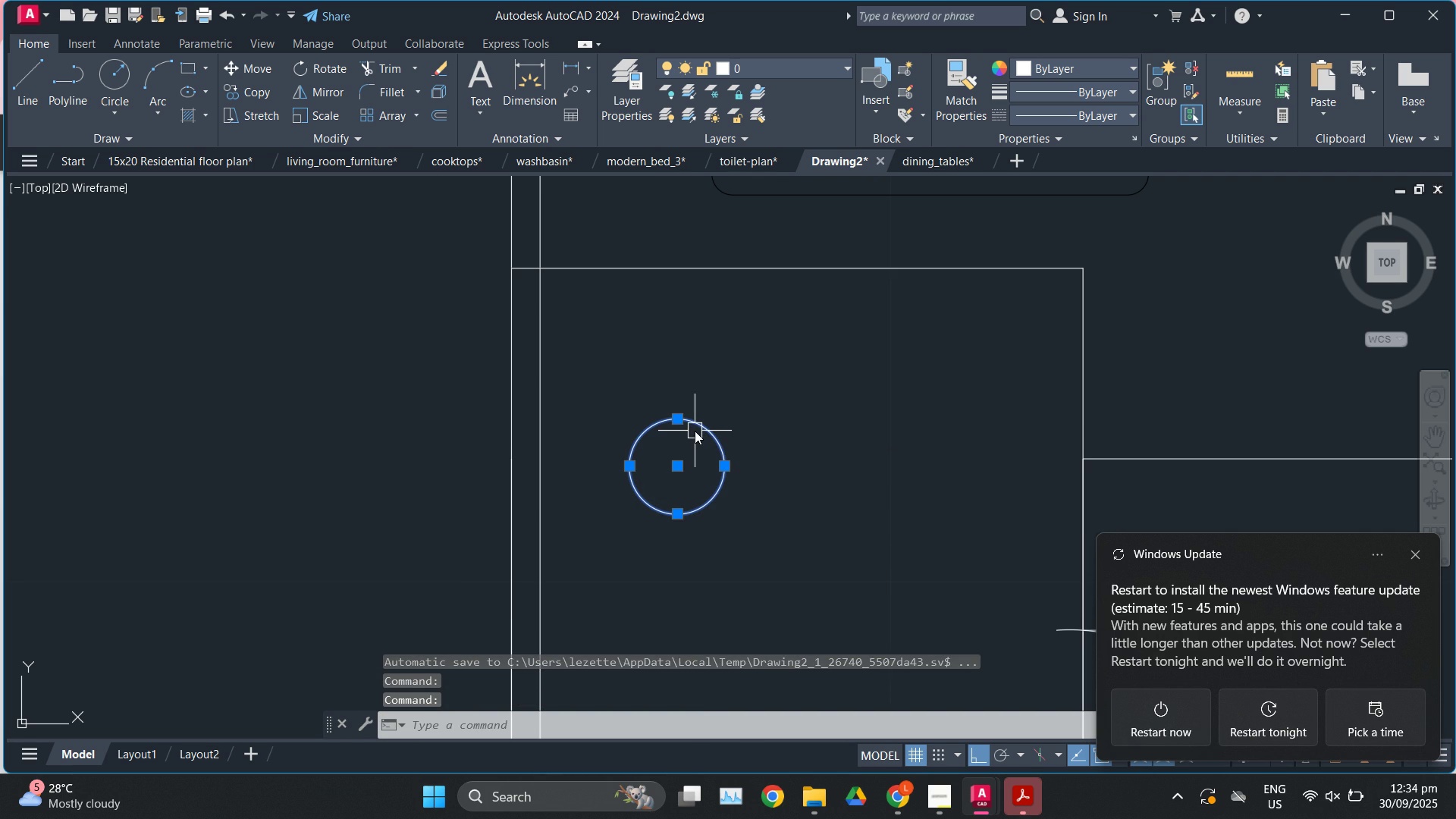 
key(O)
 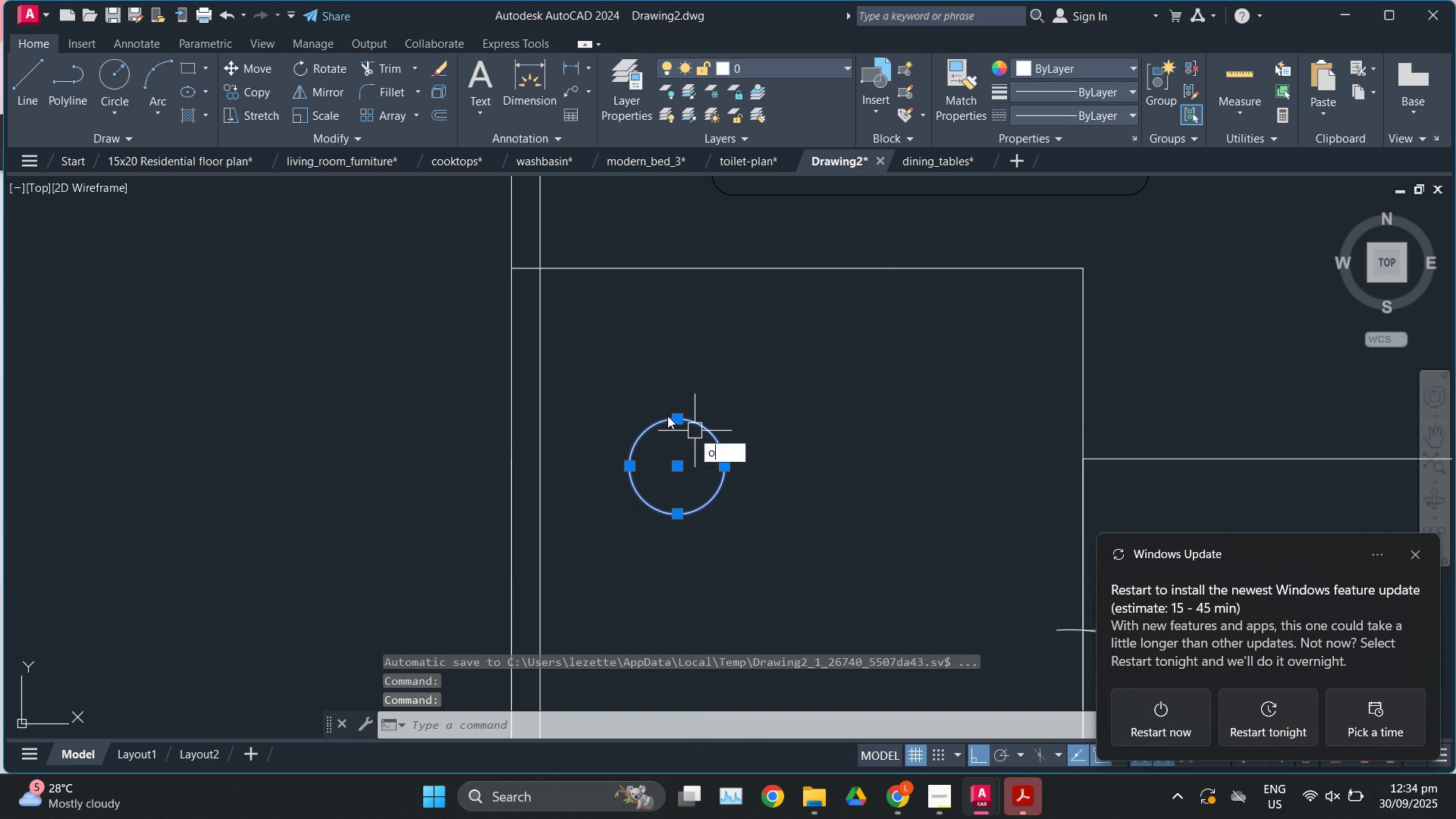 
key(Enter)
 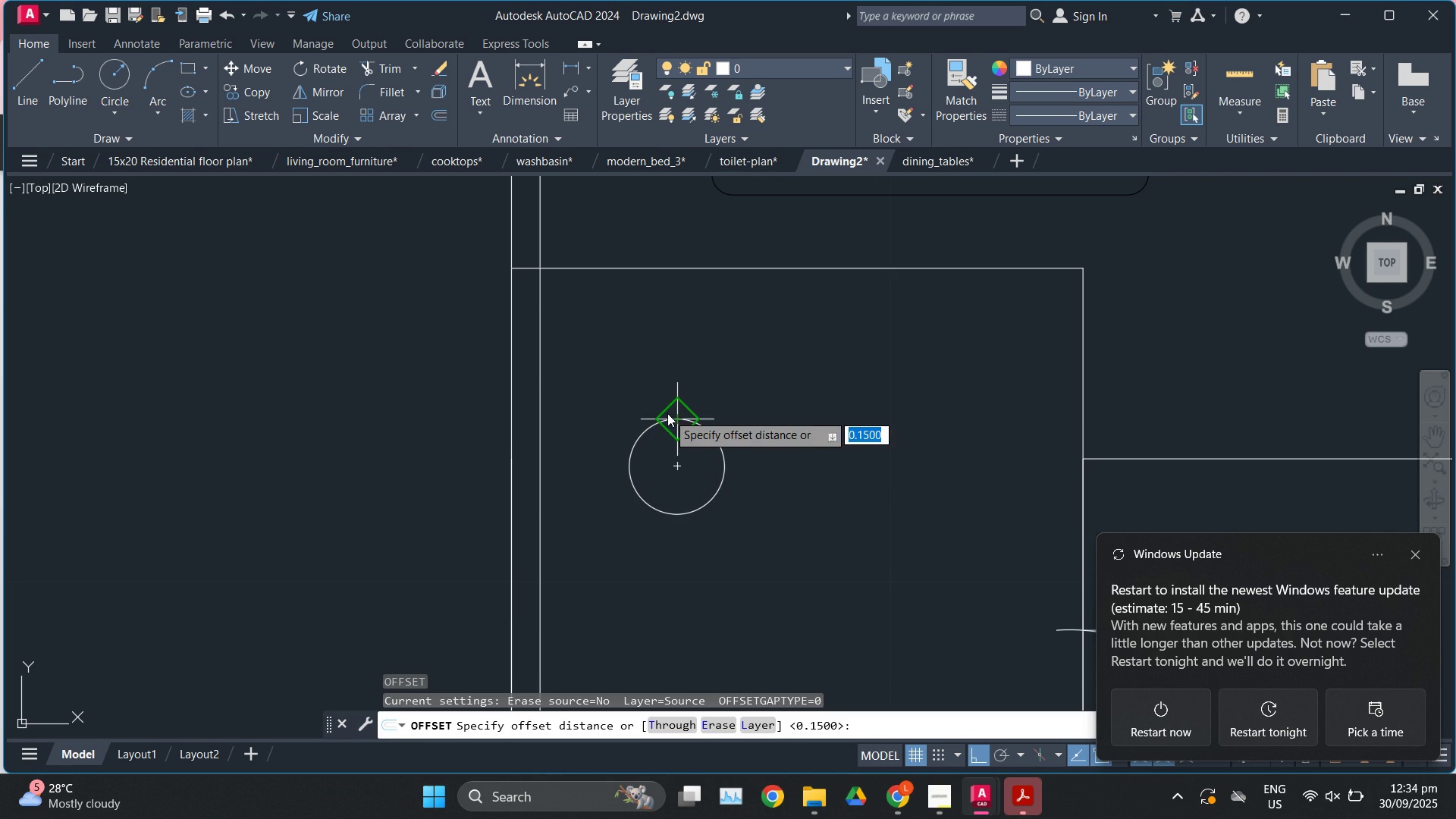 
left_click([667, 413])
 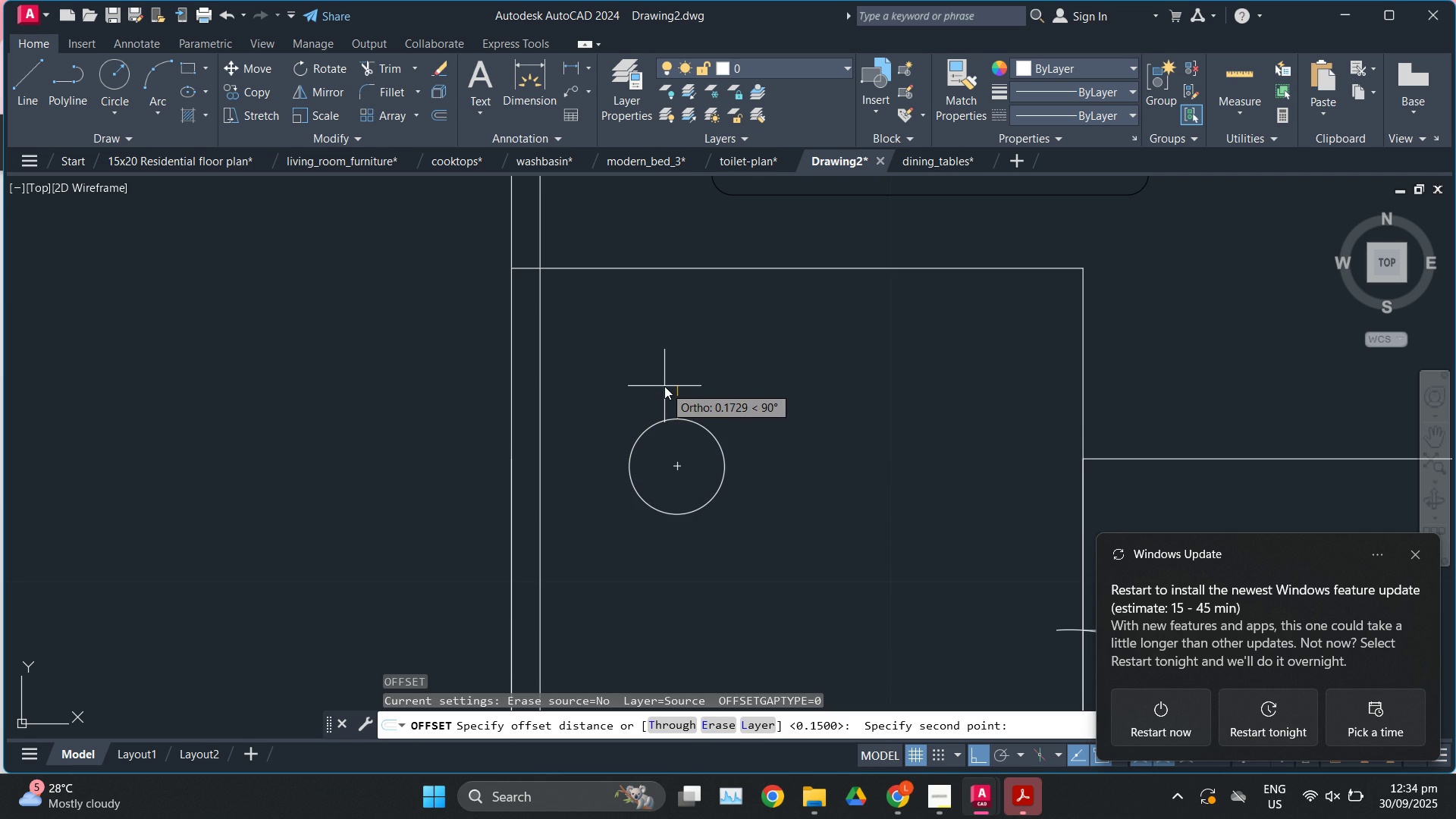 
key(Numpad0)
 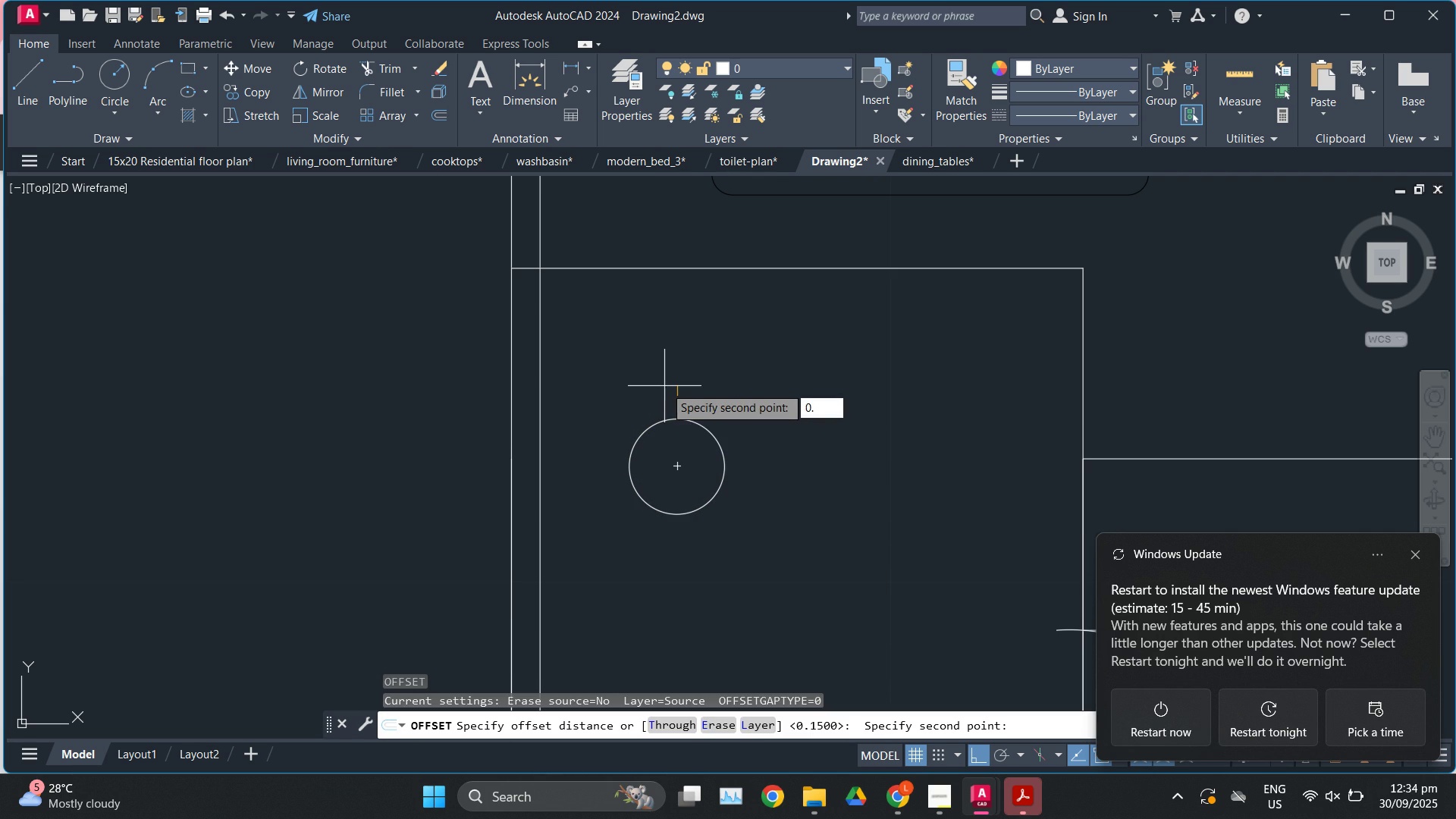 
key(NumpadDecimal)
 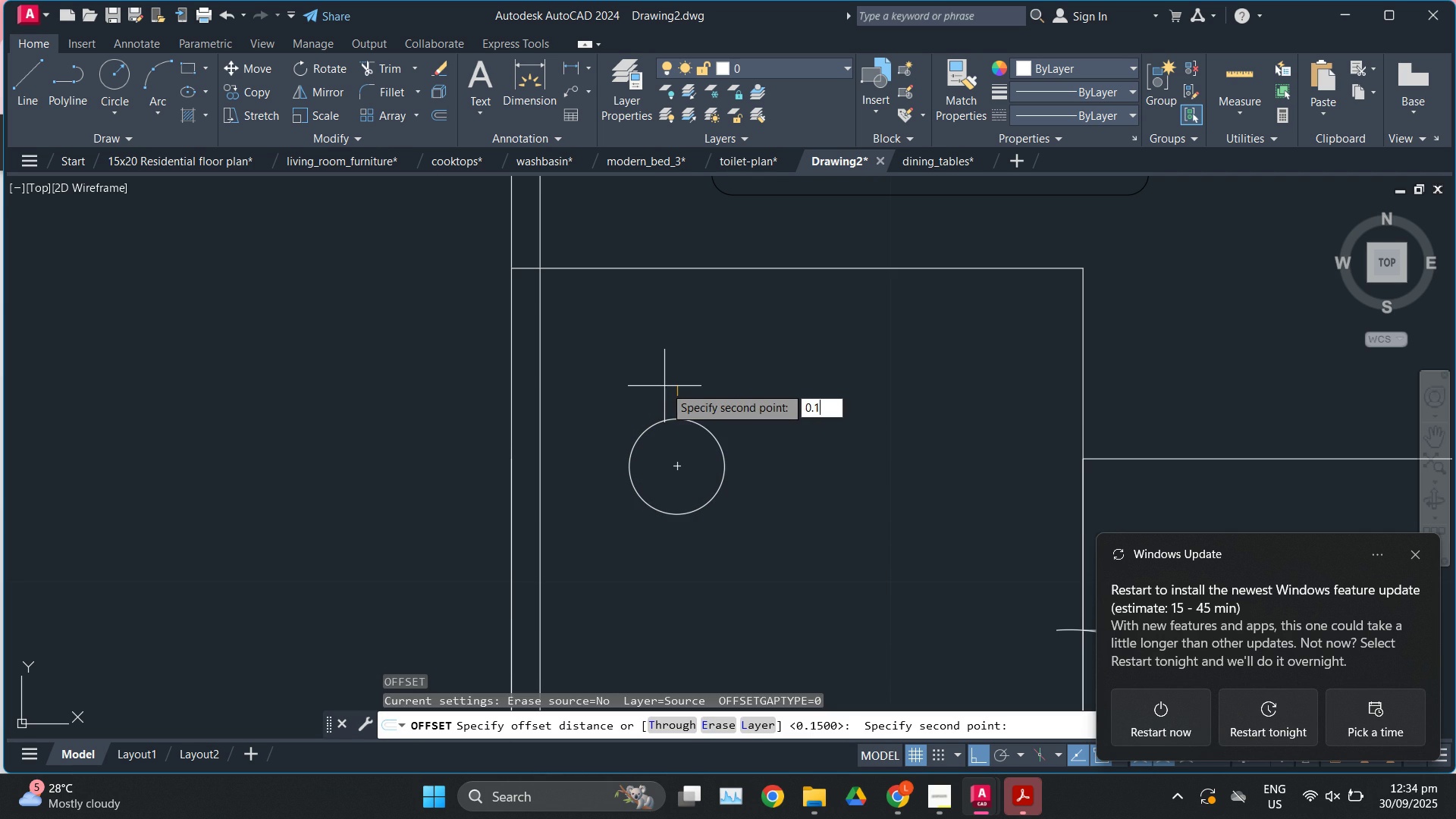 
key(Numpad1)
 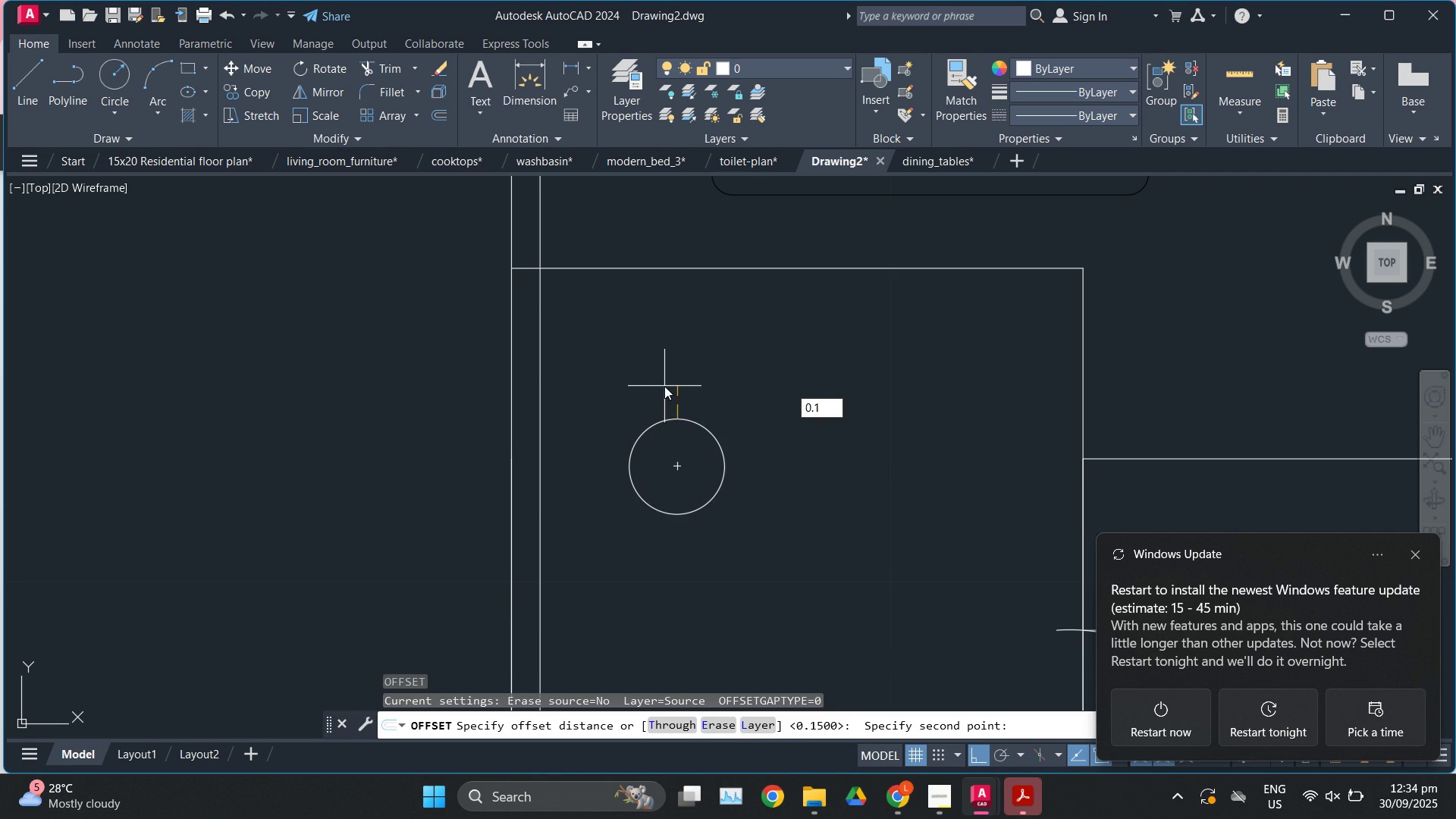 
key(Enter)